 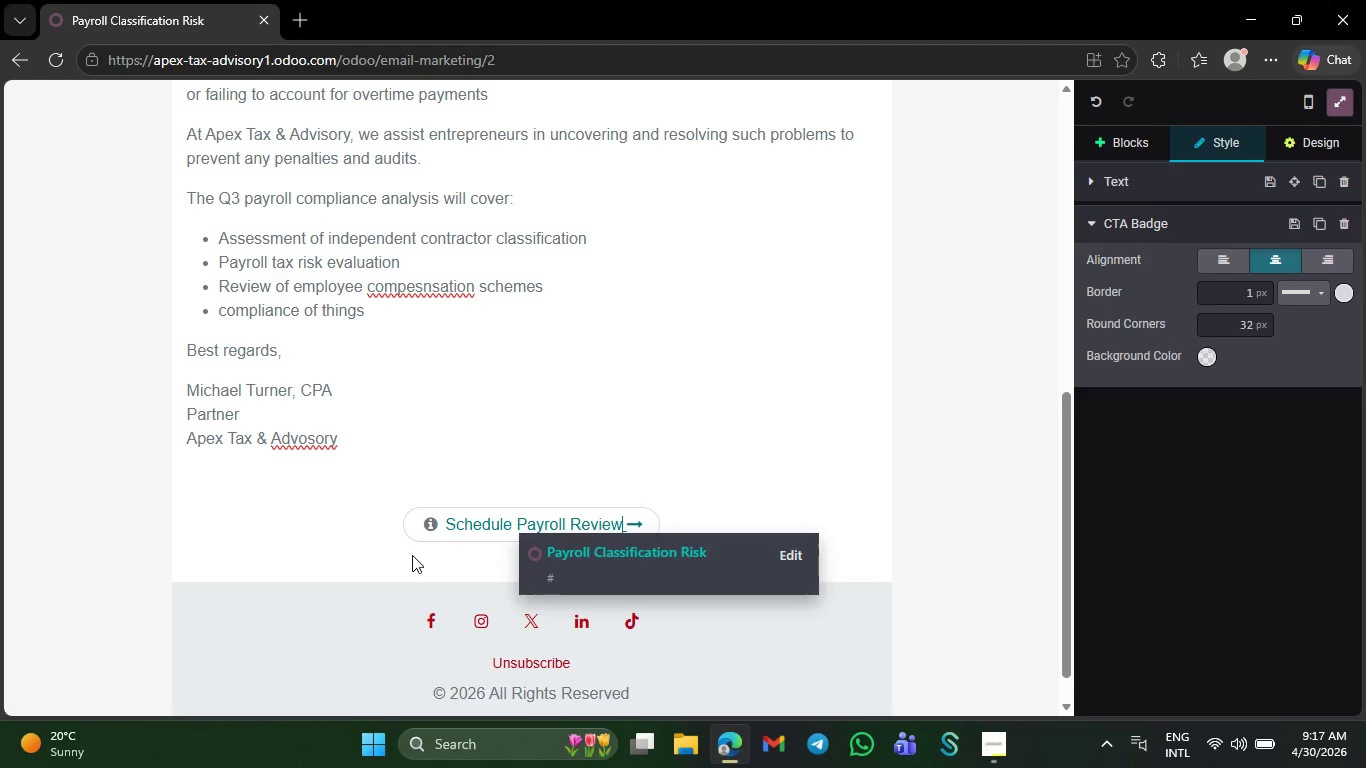 
left_click_drag(start_coordinate=[656, 527], to_coordinate=[426, 526])
 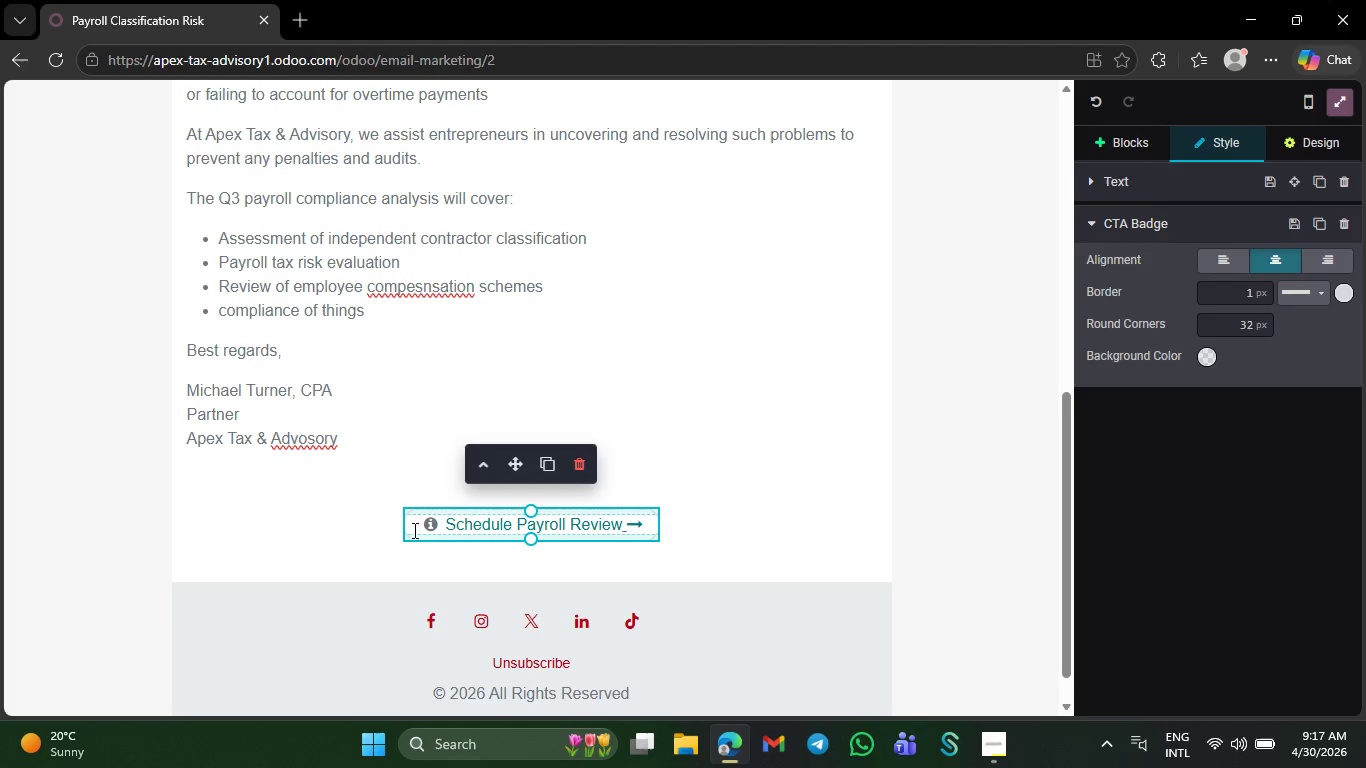 
left_click_drag(start_coordinate=[410, 534], to_coordinate=[474, 539])
 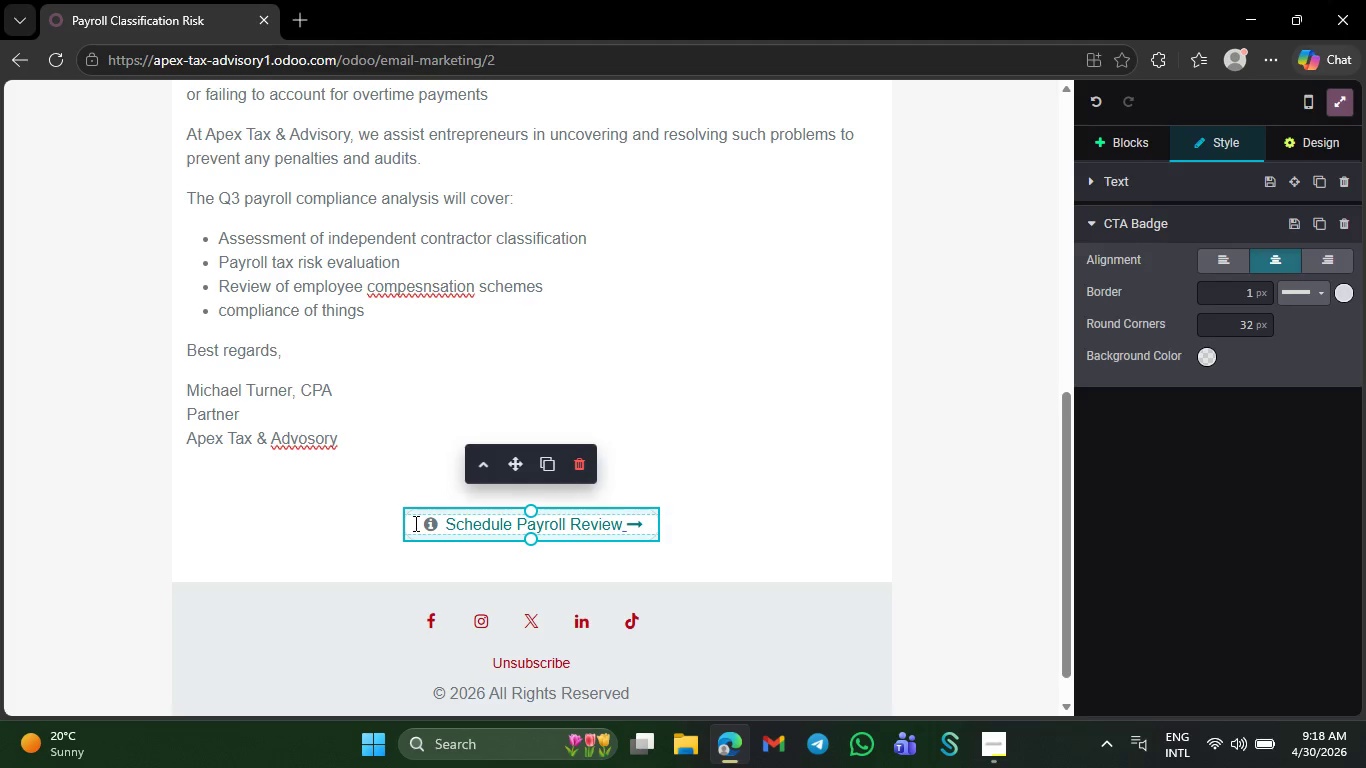 
left_click_drag(start_coordinate=[412, 523], to_coordinate=[660, 528])
 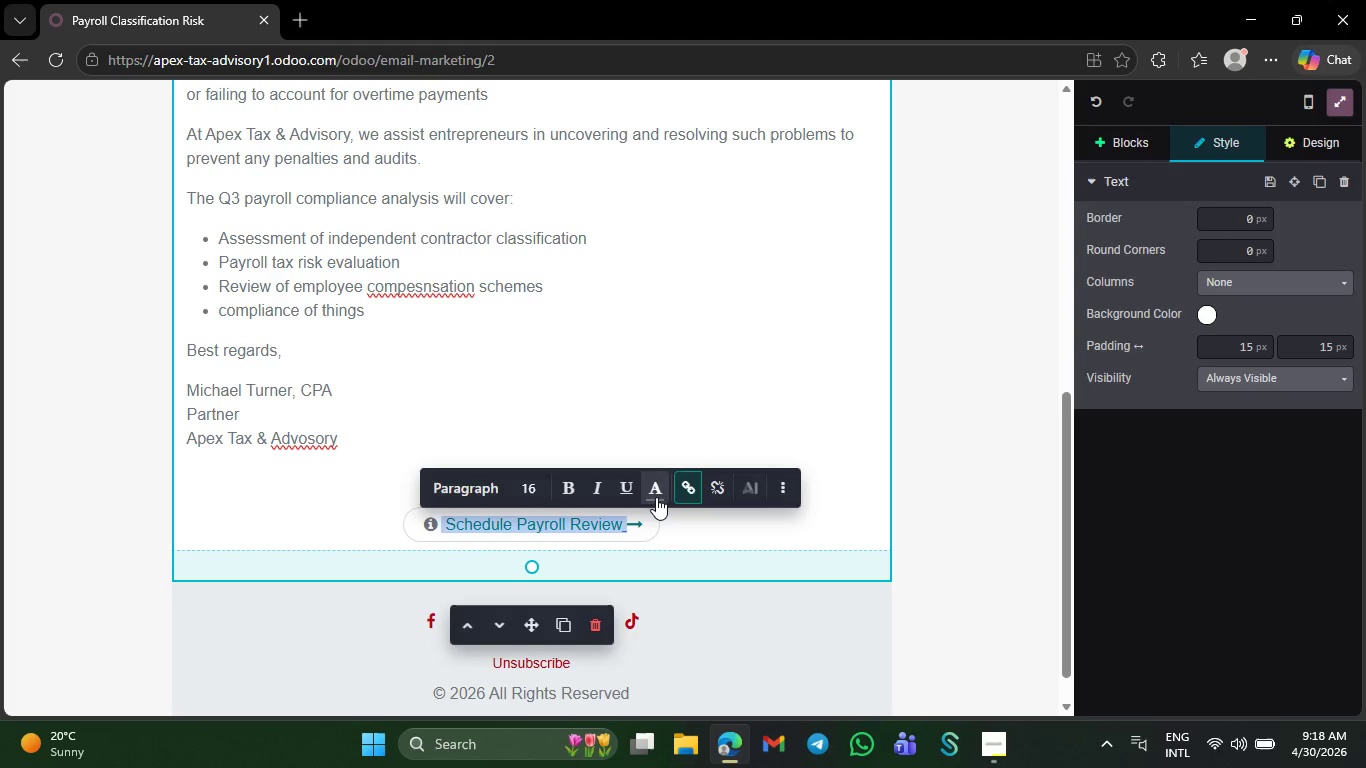 
left_click([656, 497])
 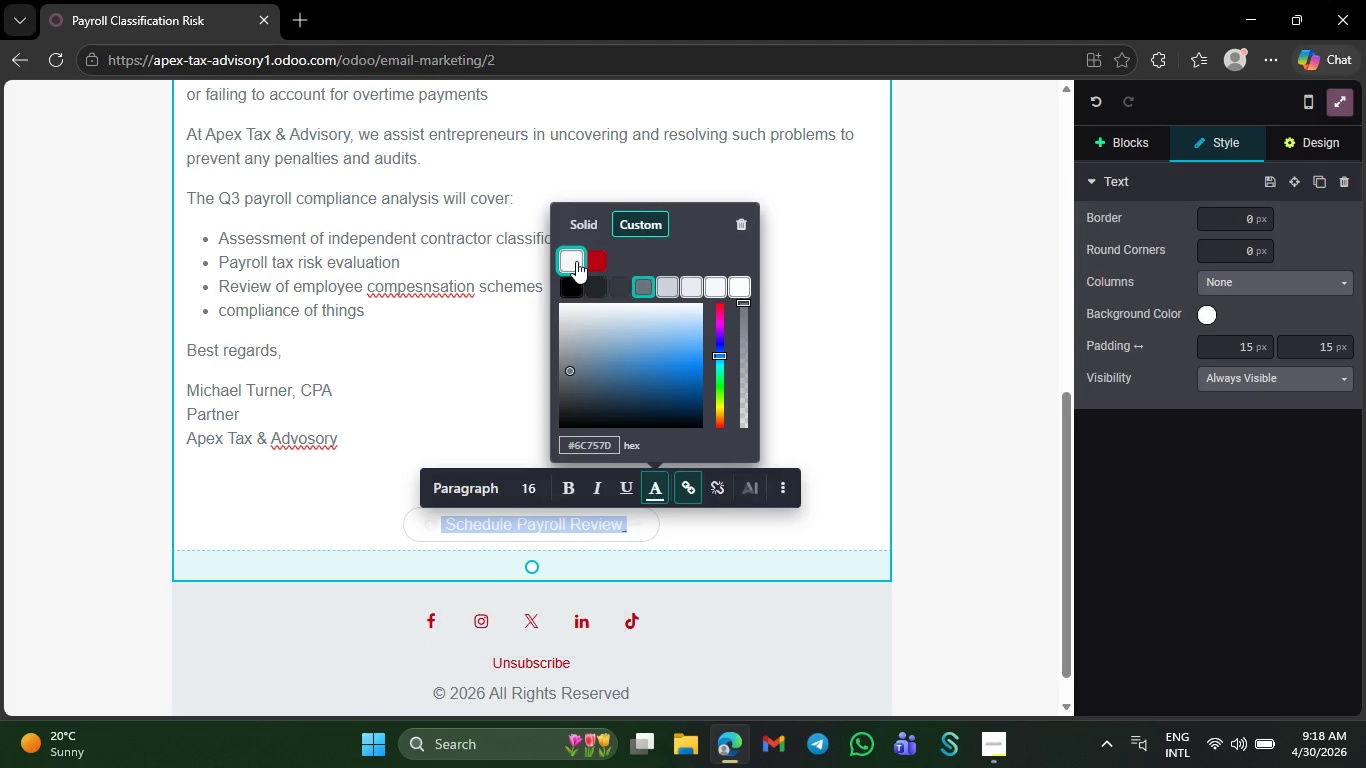 
left_click([575, 261])
 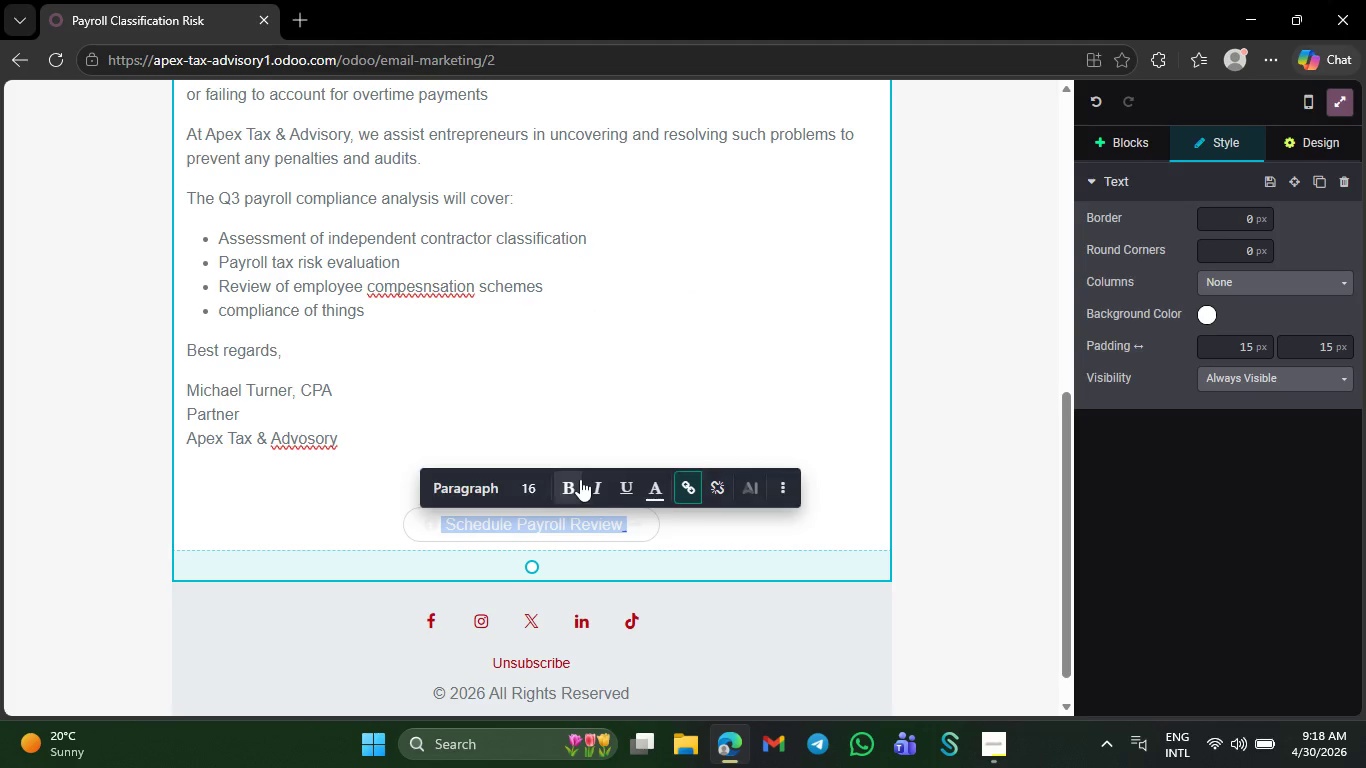 
left_click([573, 479])
 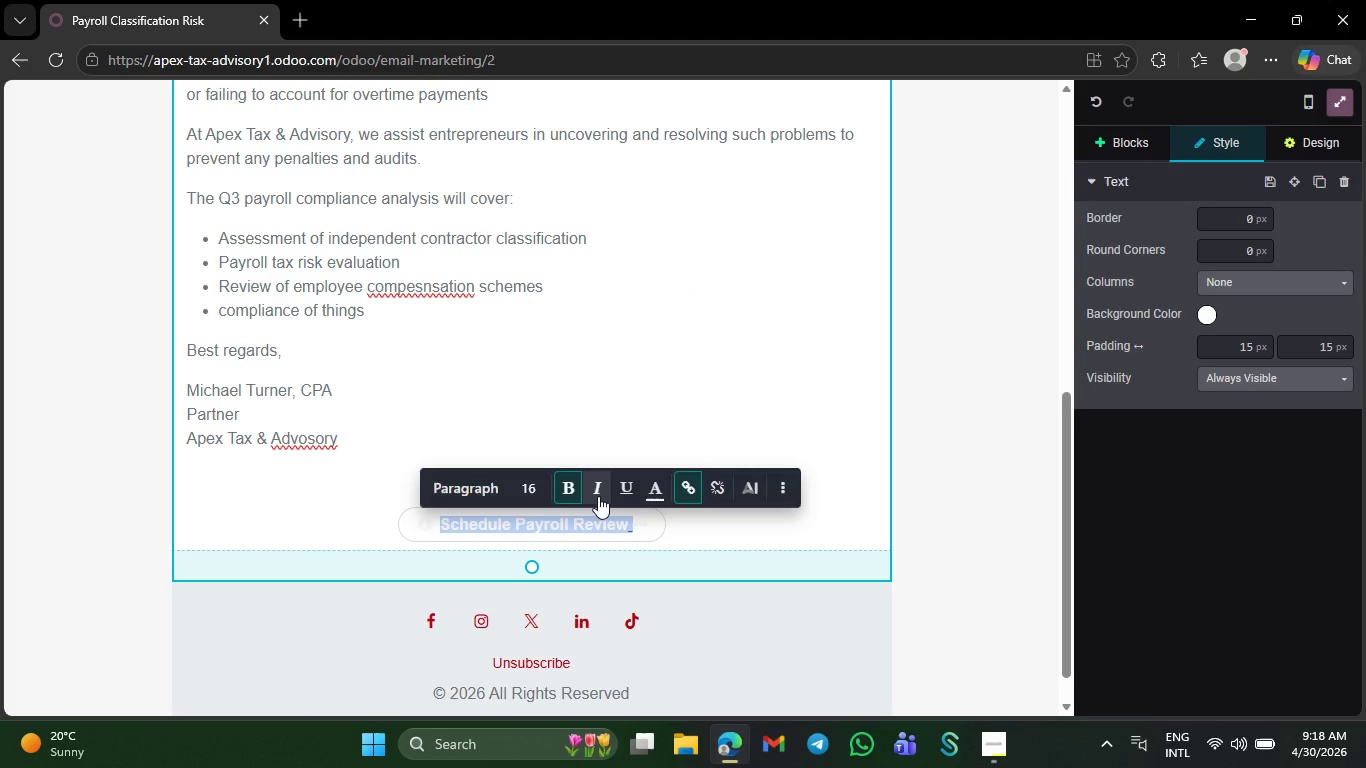 
left_click([598, 495])
 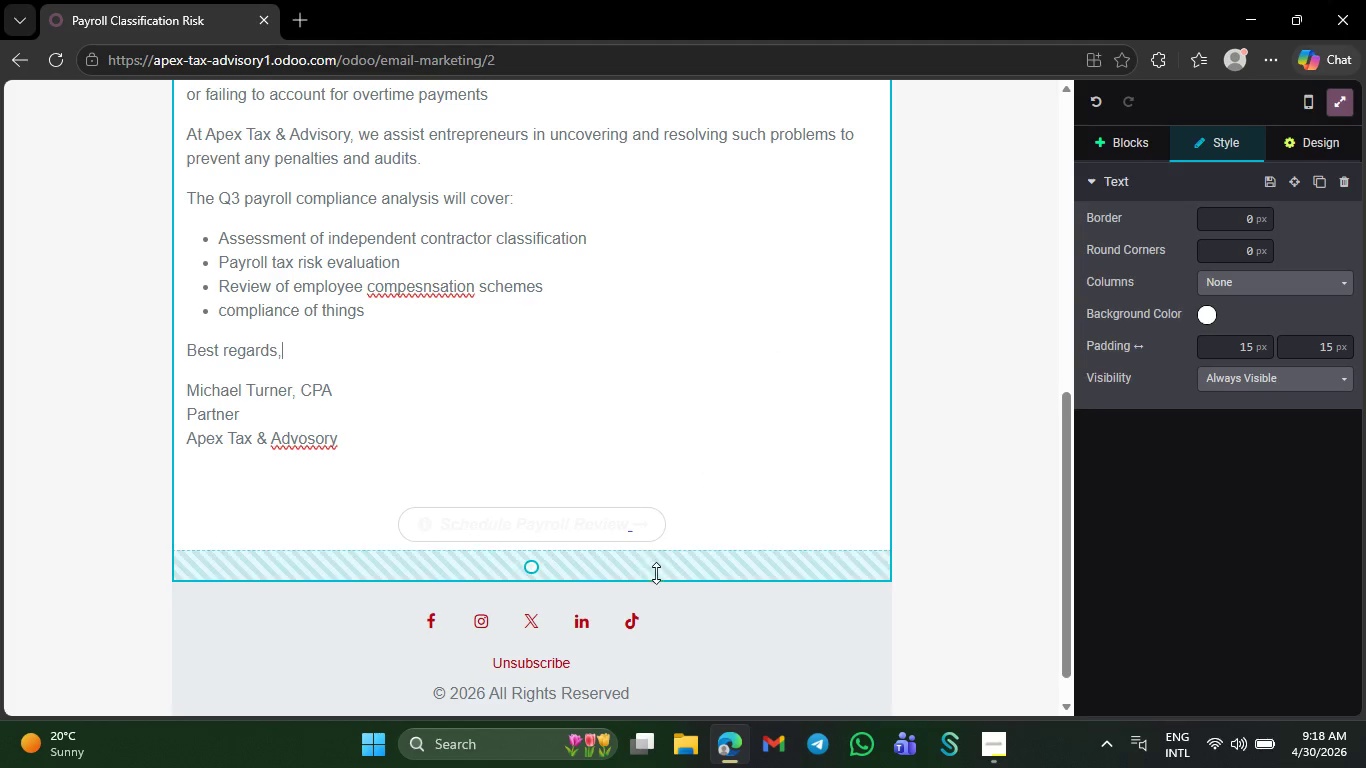 
left_click([641, 535])
 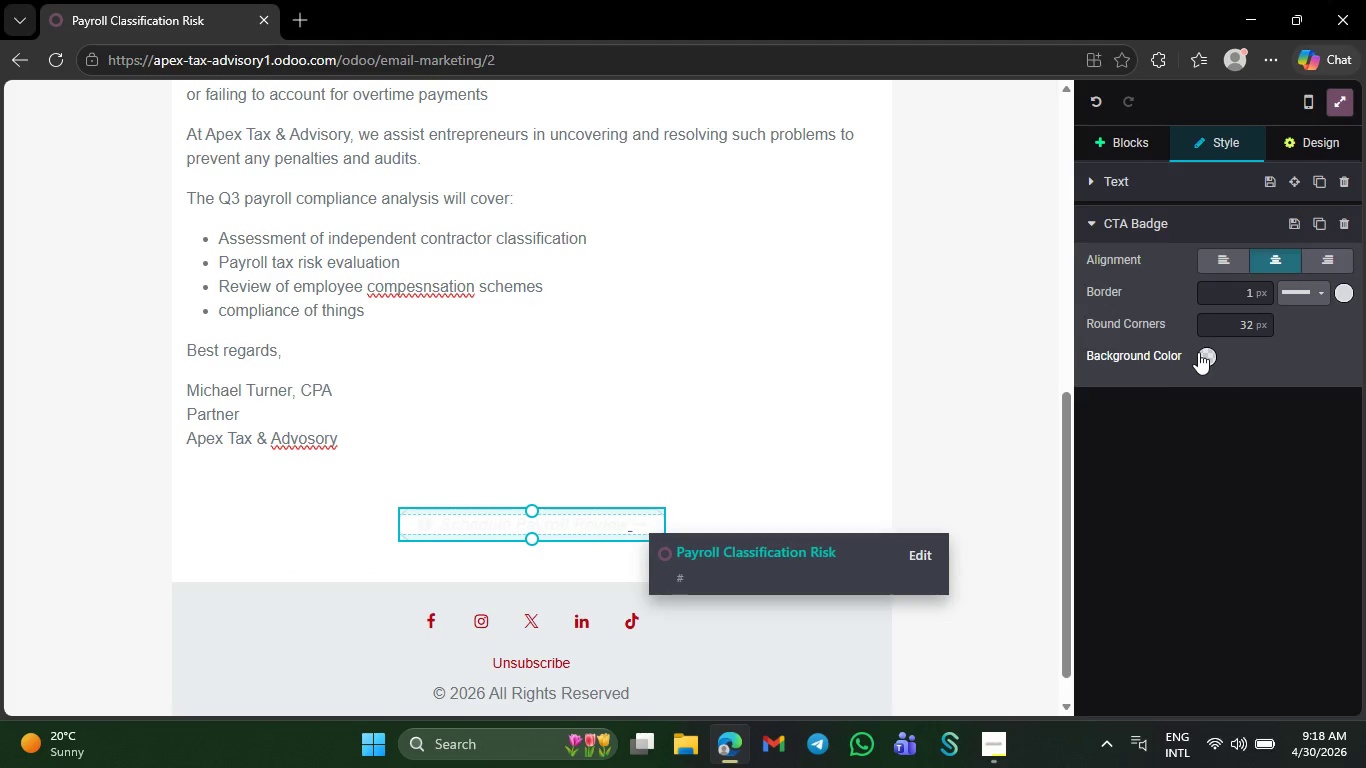 
left_click([1205, 354])
 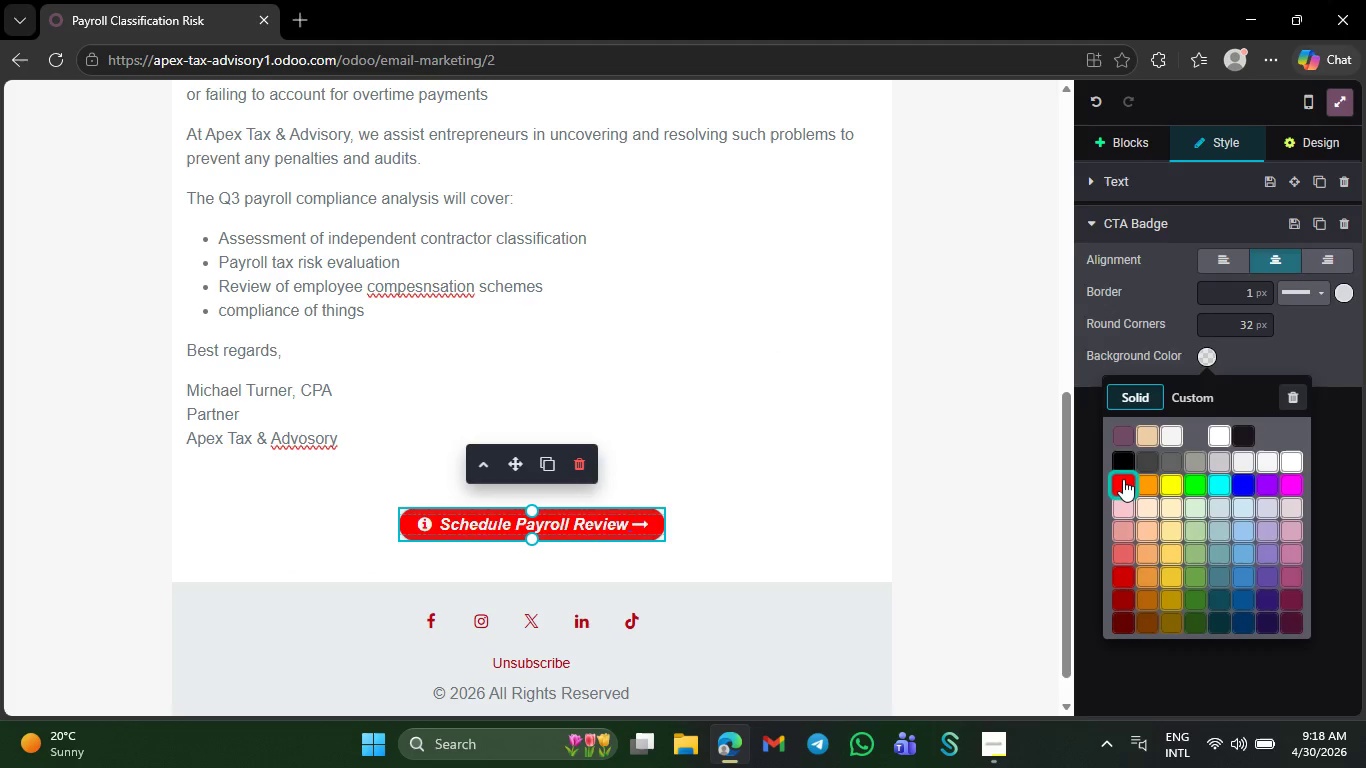 
left_click([1123, 479])
 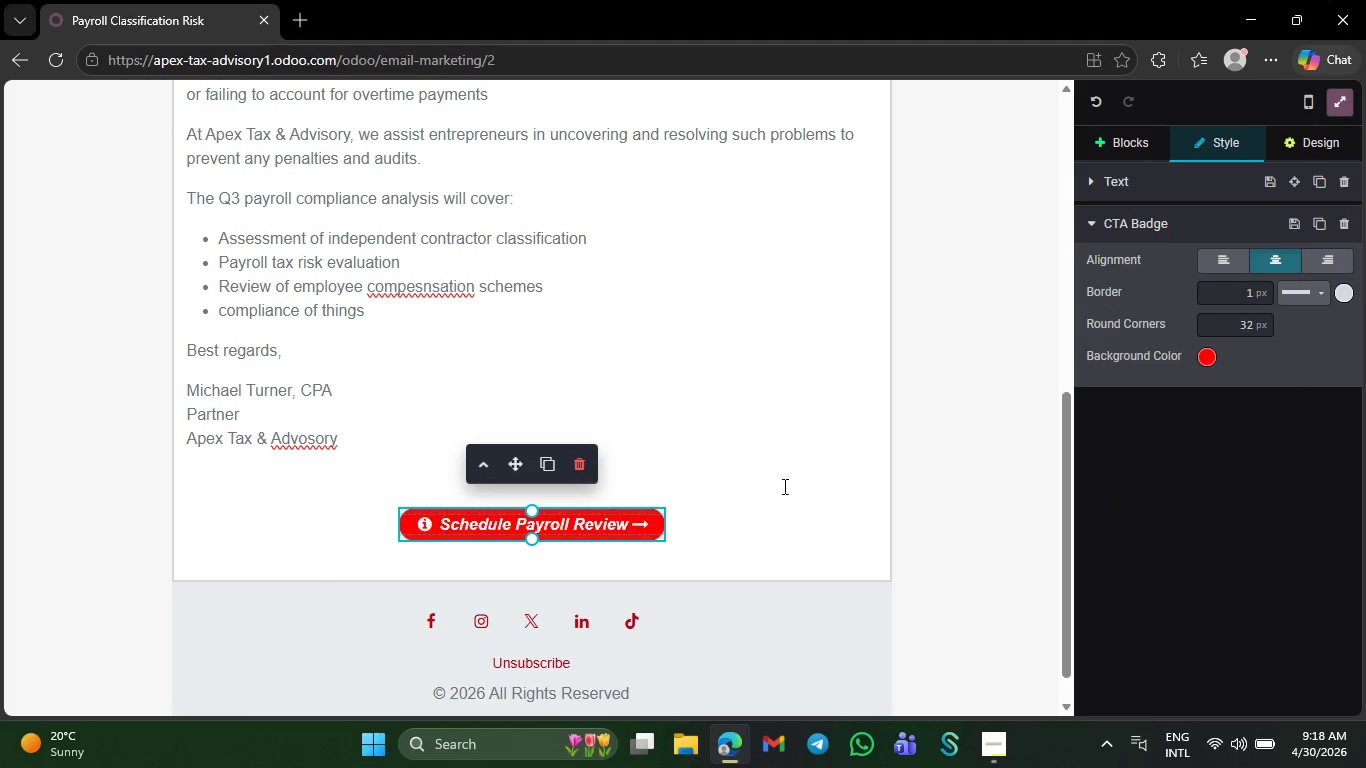 
left_click([792, 491])
 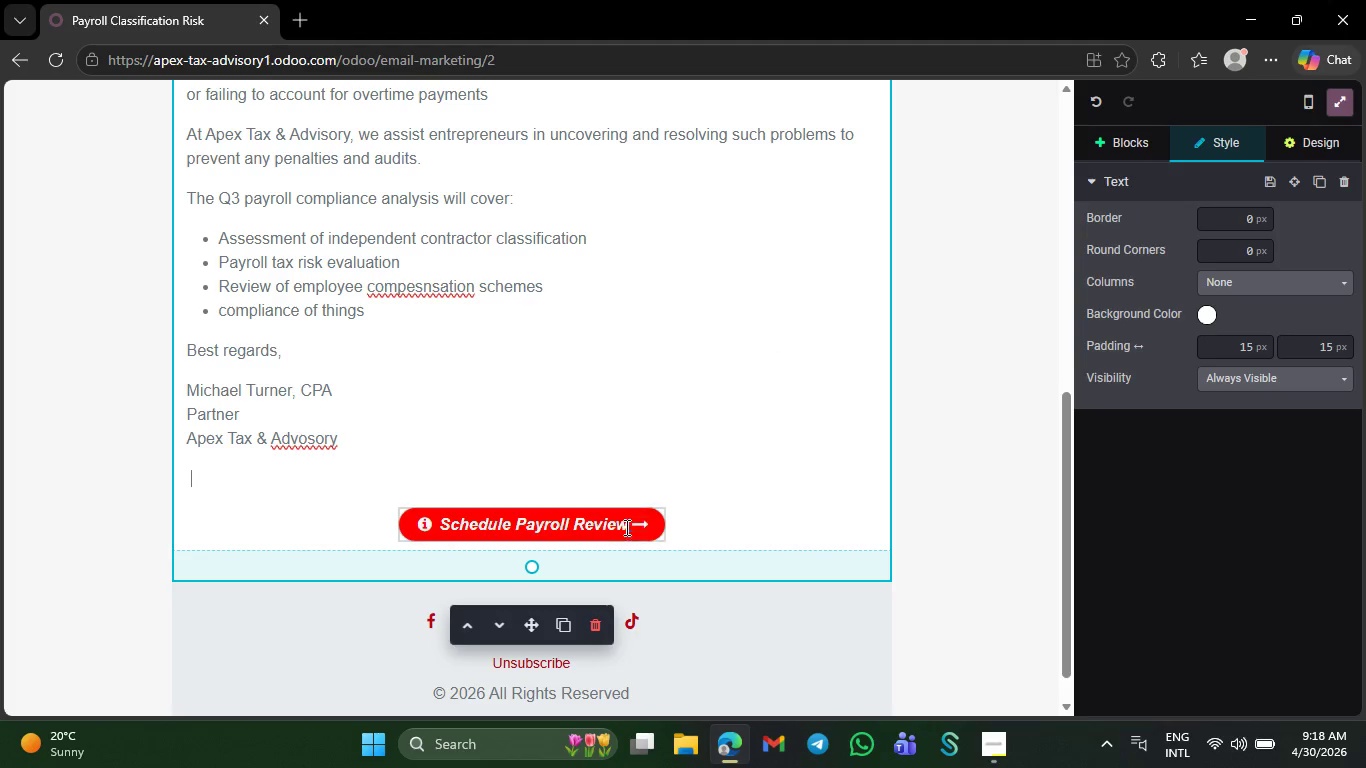 
left_click([625, 524])
 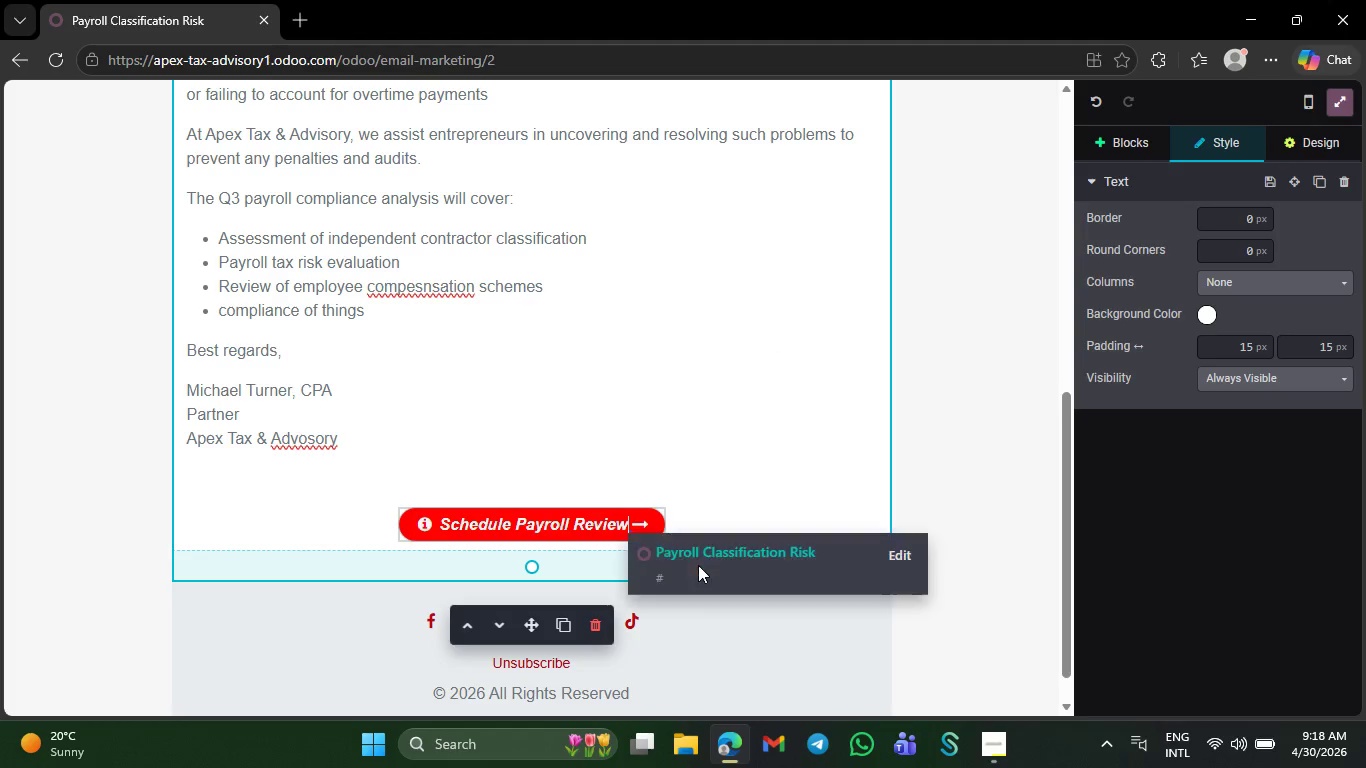 
key(Space)
 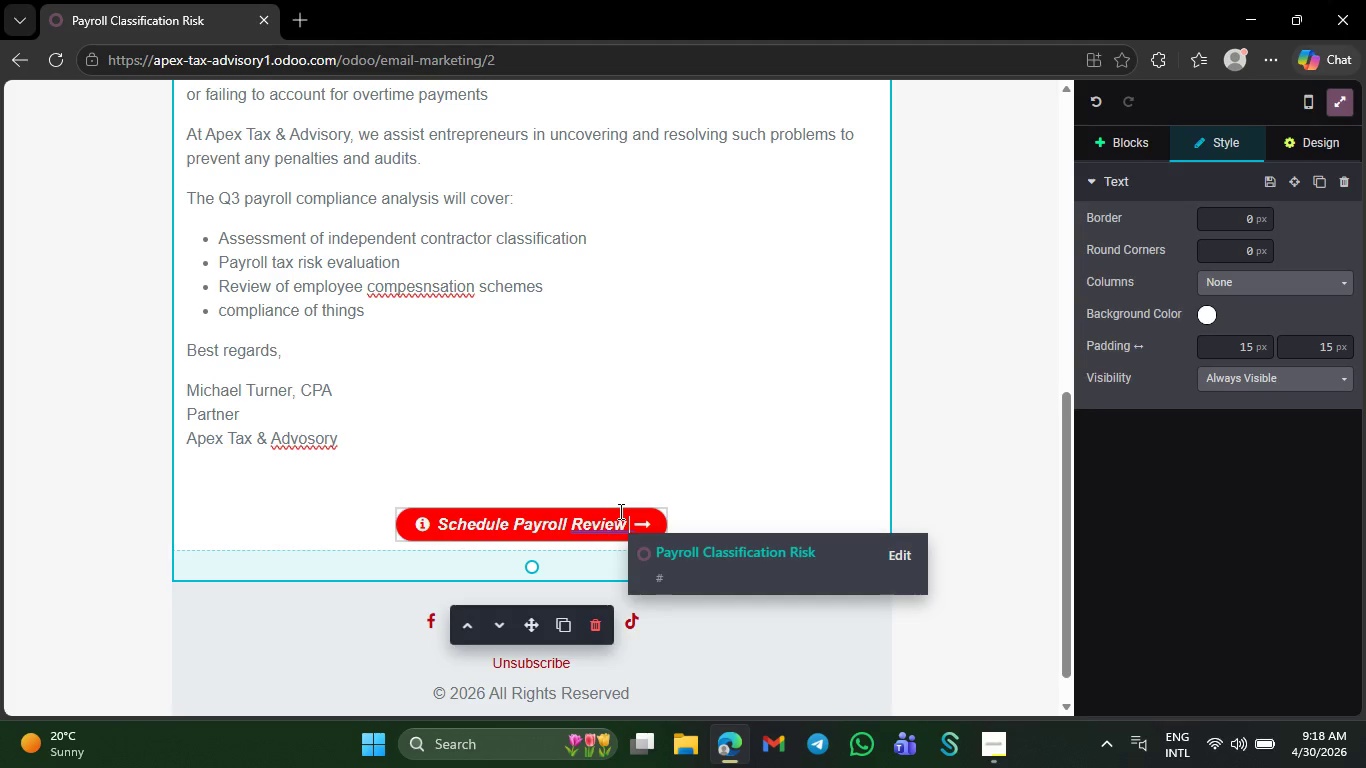 
right_click([604, 528])
 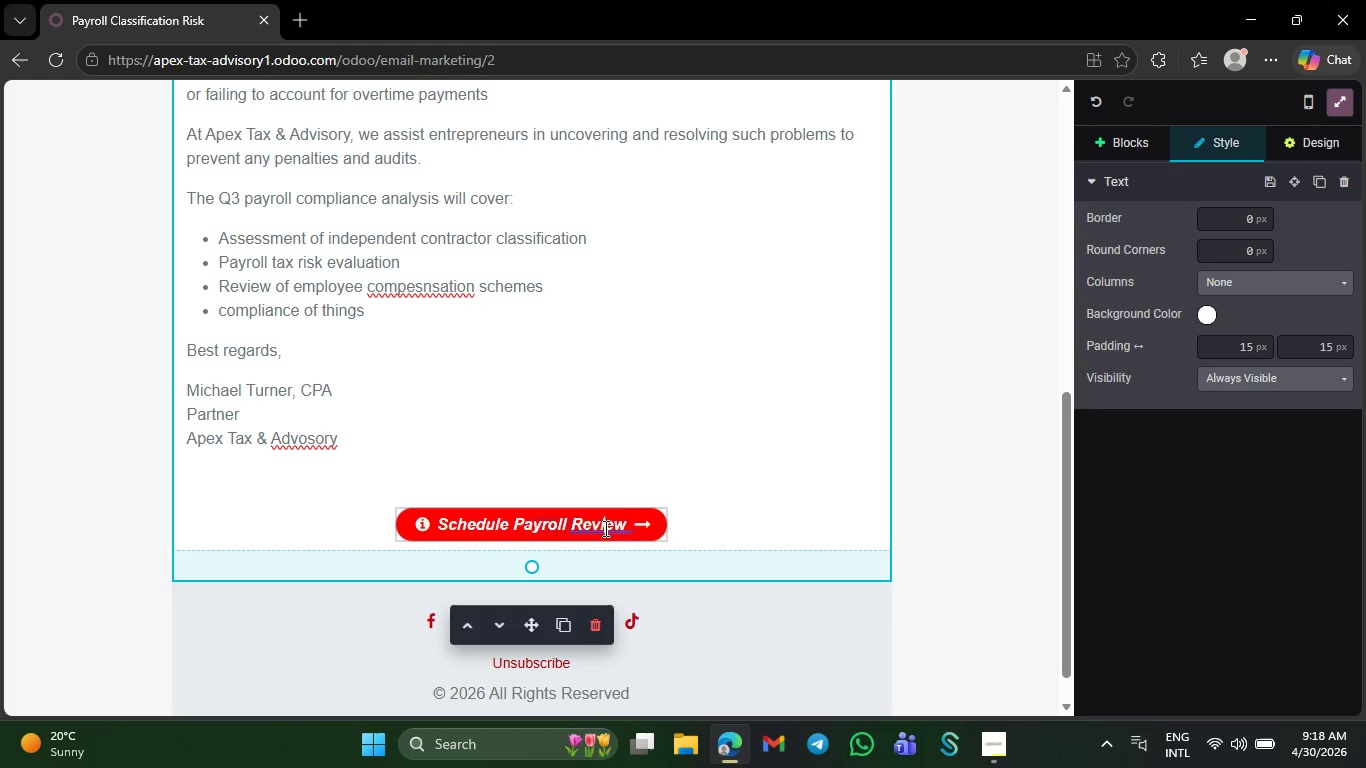 
mouse_move([626, 486])
 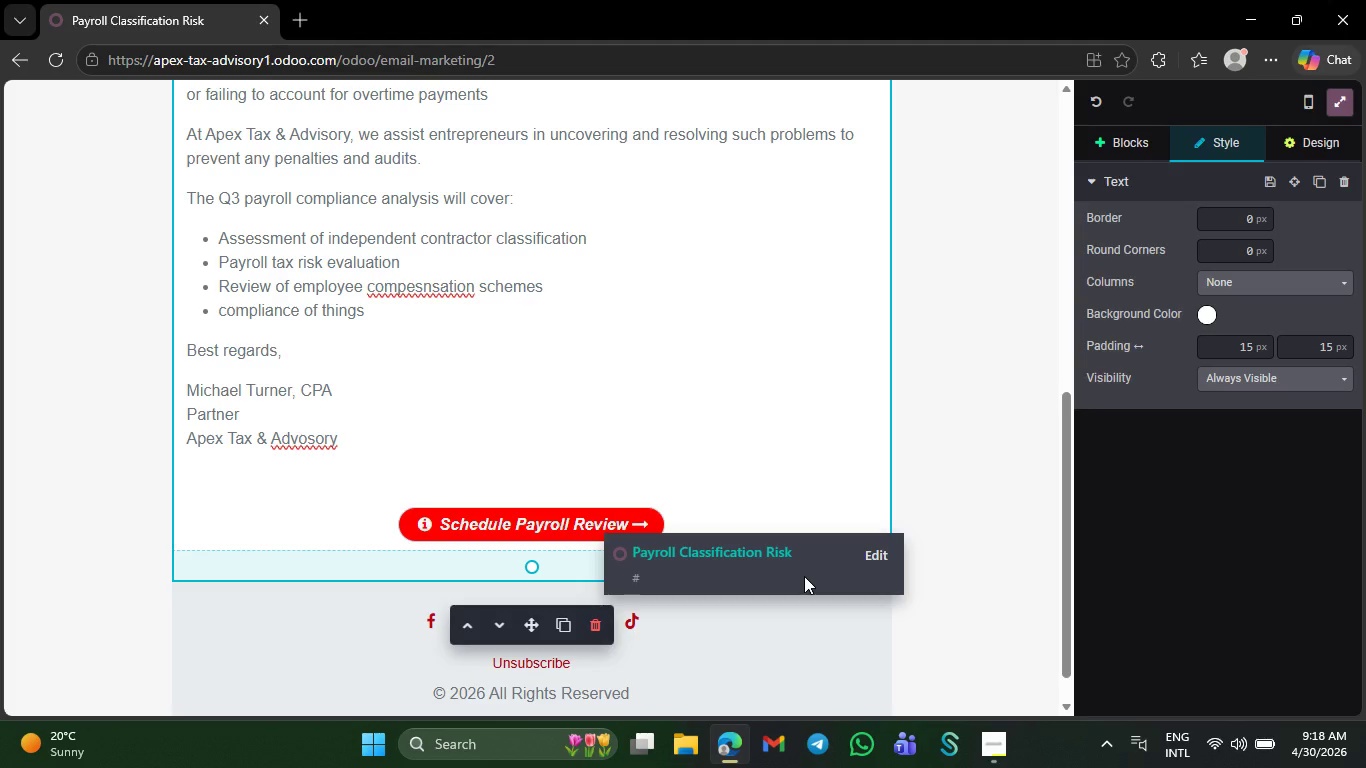 
left_click([873, 553])
 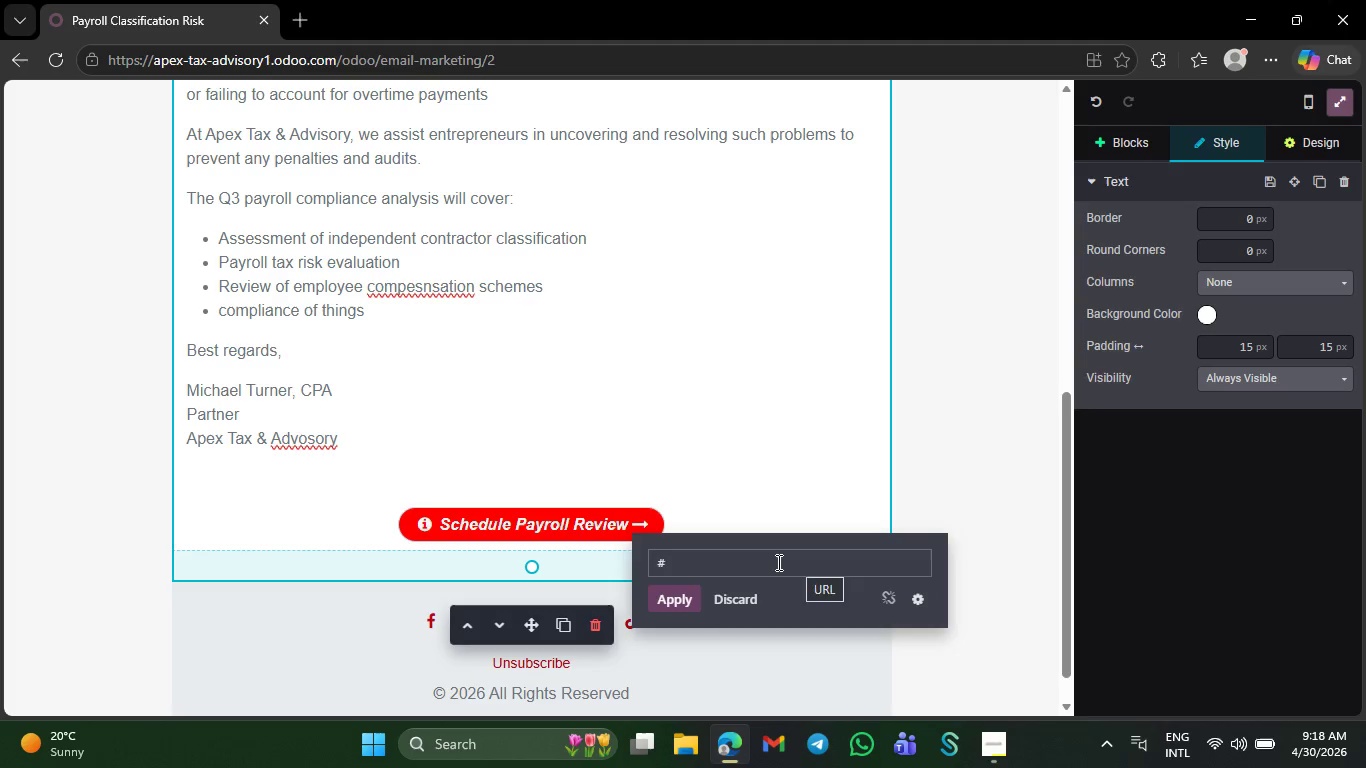 
left_click([777, 562])
 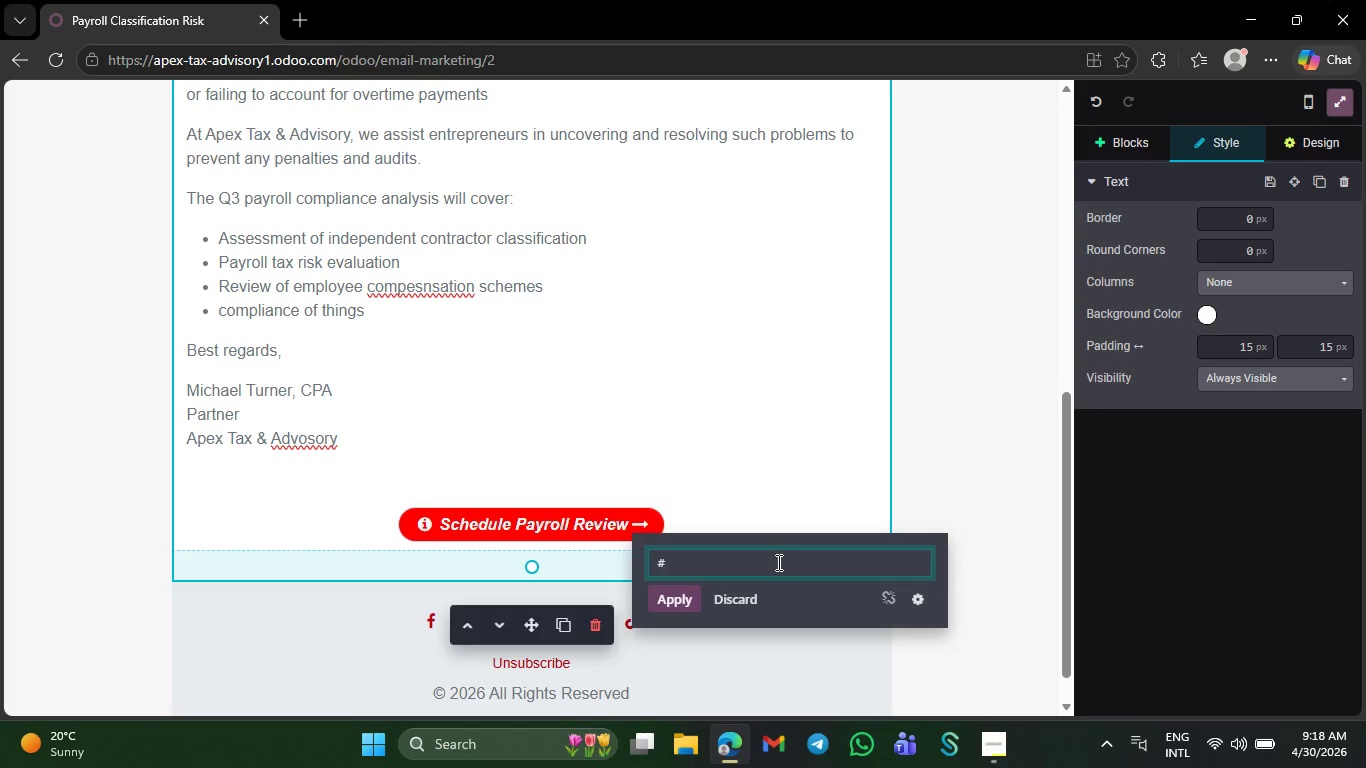 
key(Backspace)
type(H)
key(Backspace)
key(Backspace)
type(https;)
key(Backspace)
type(:)
 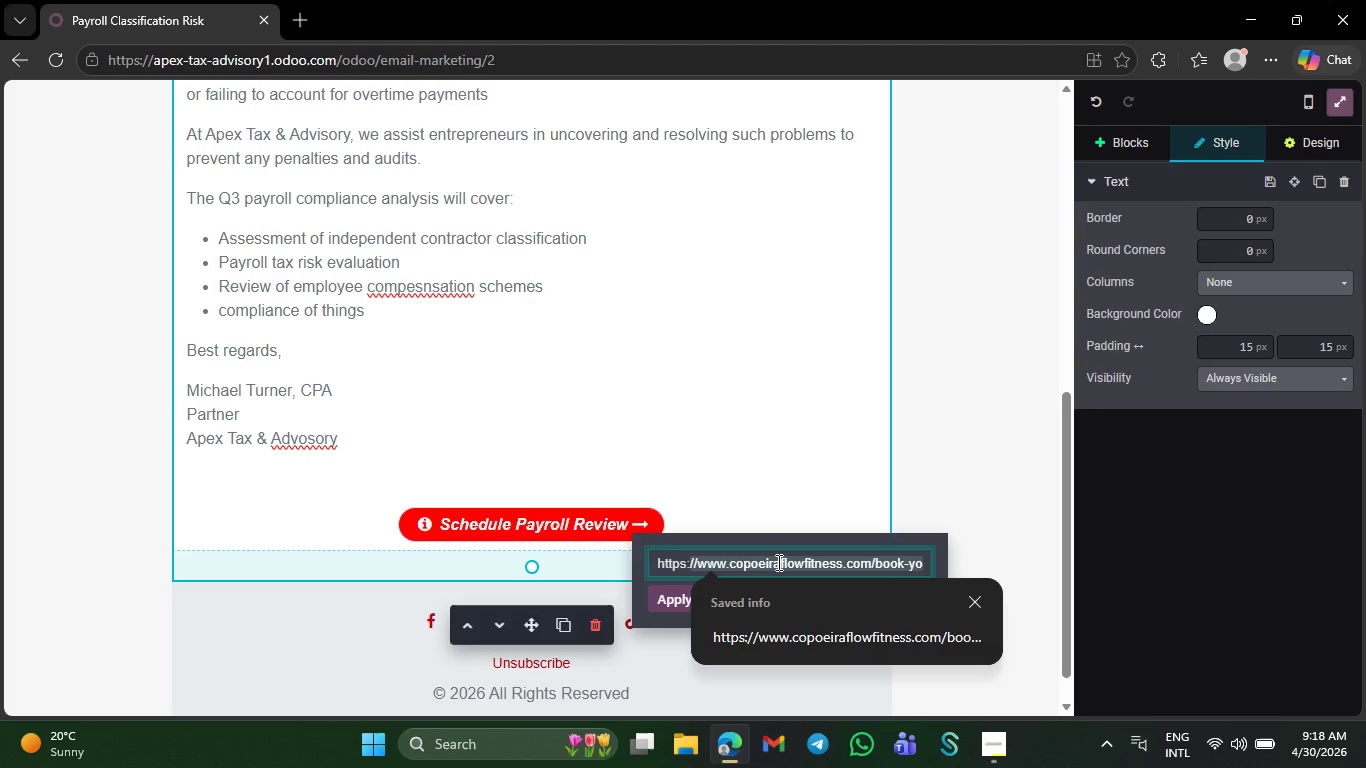 
type(//example.com?)
key(Backspace)
type(/)
 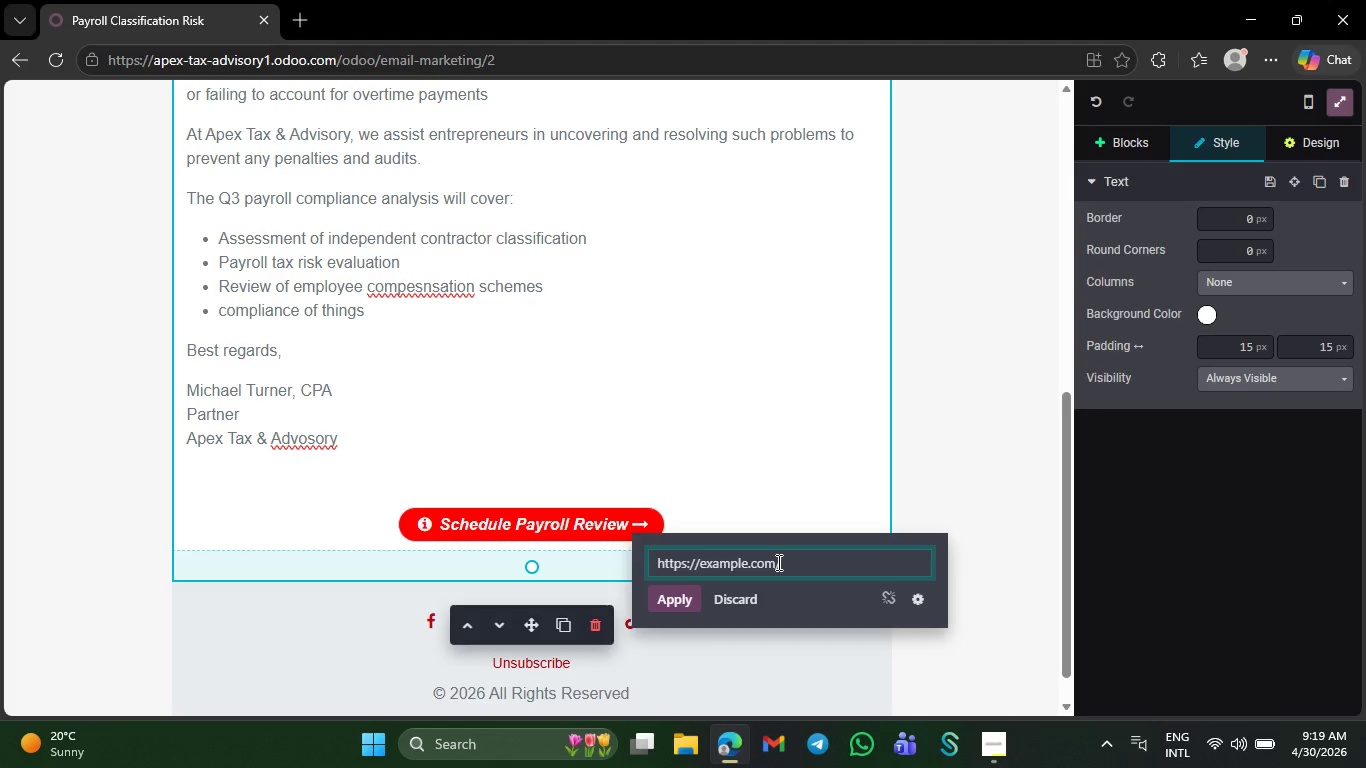 
wait(6.22)
 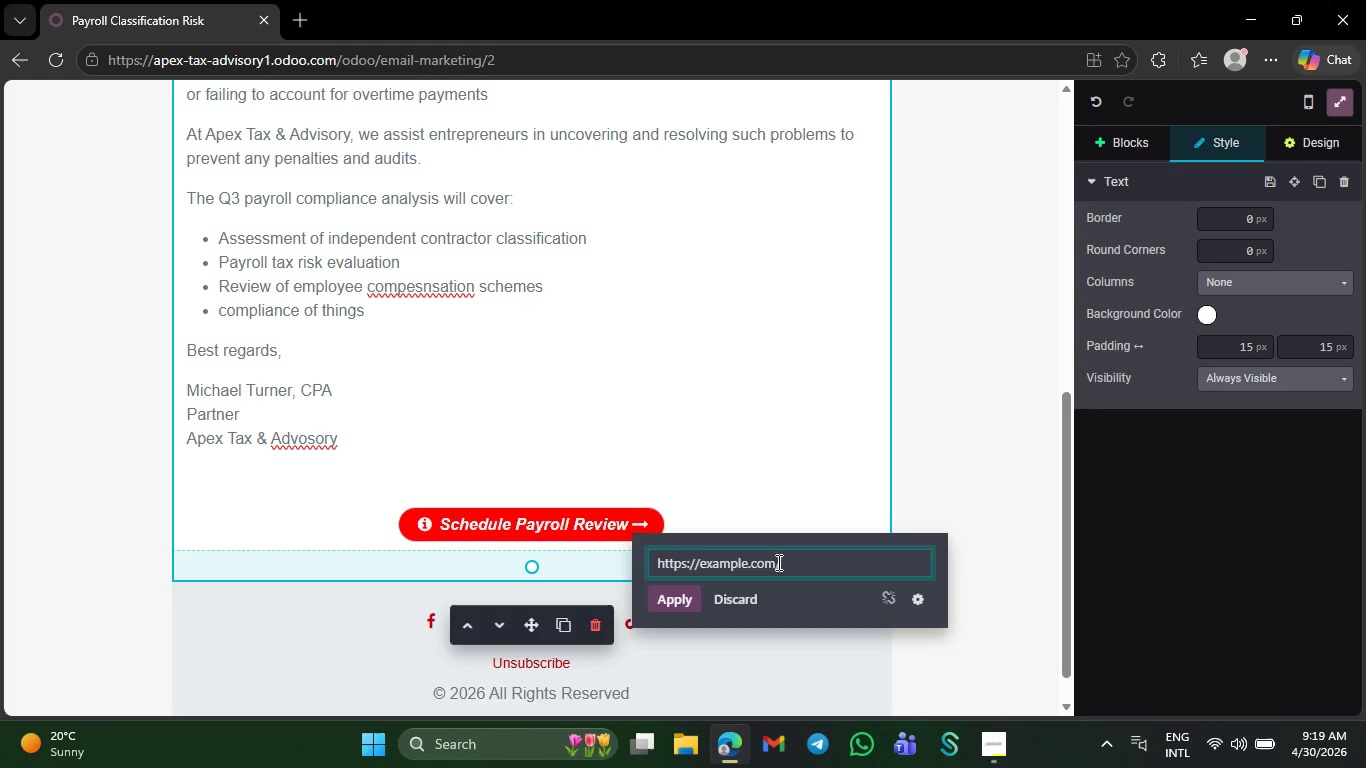 
type(pa)
 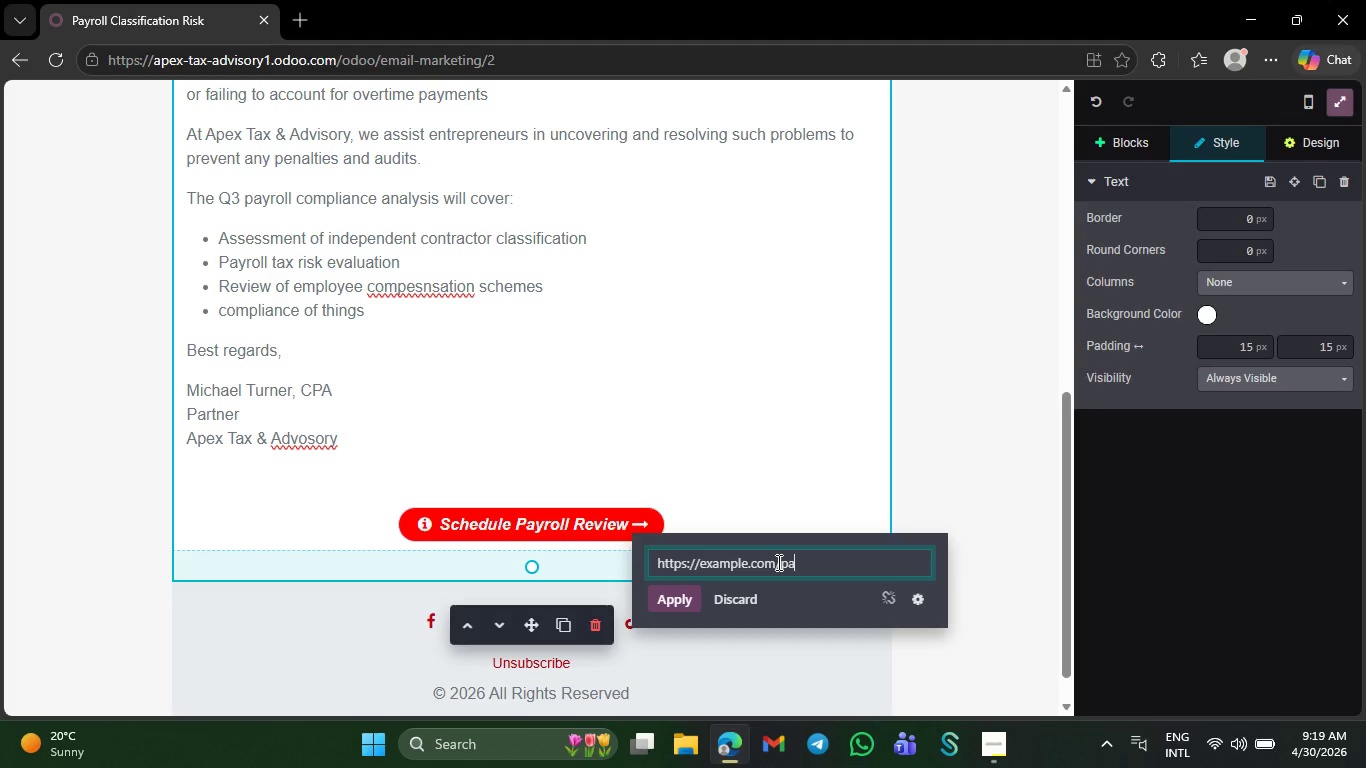 
type(yroll_)
key(Backspace)
type(-review)
 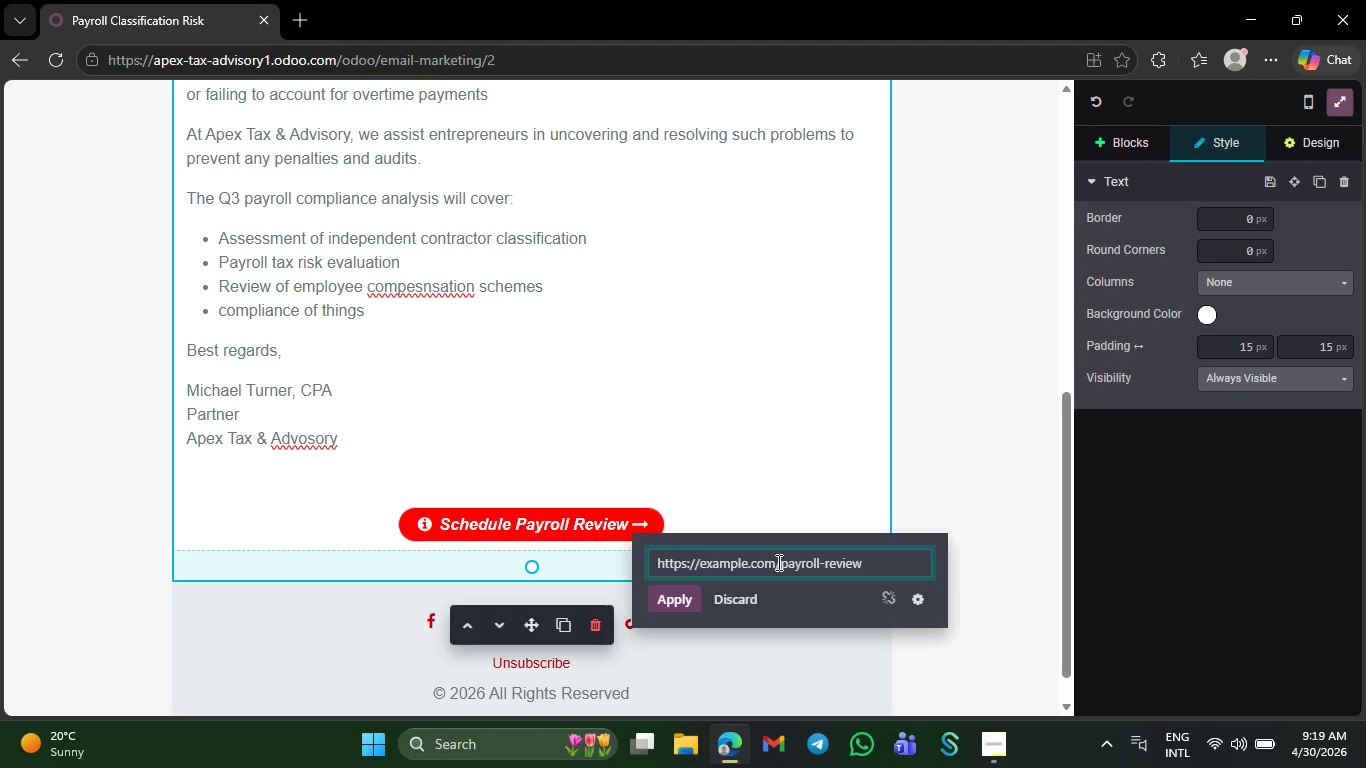 
wait(8.45)
 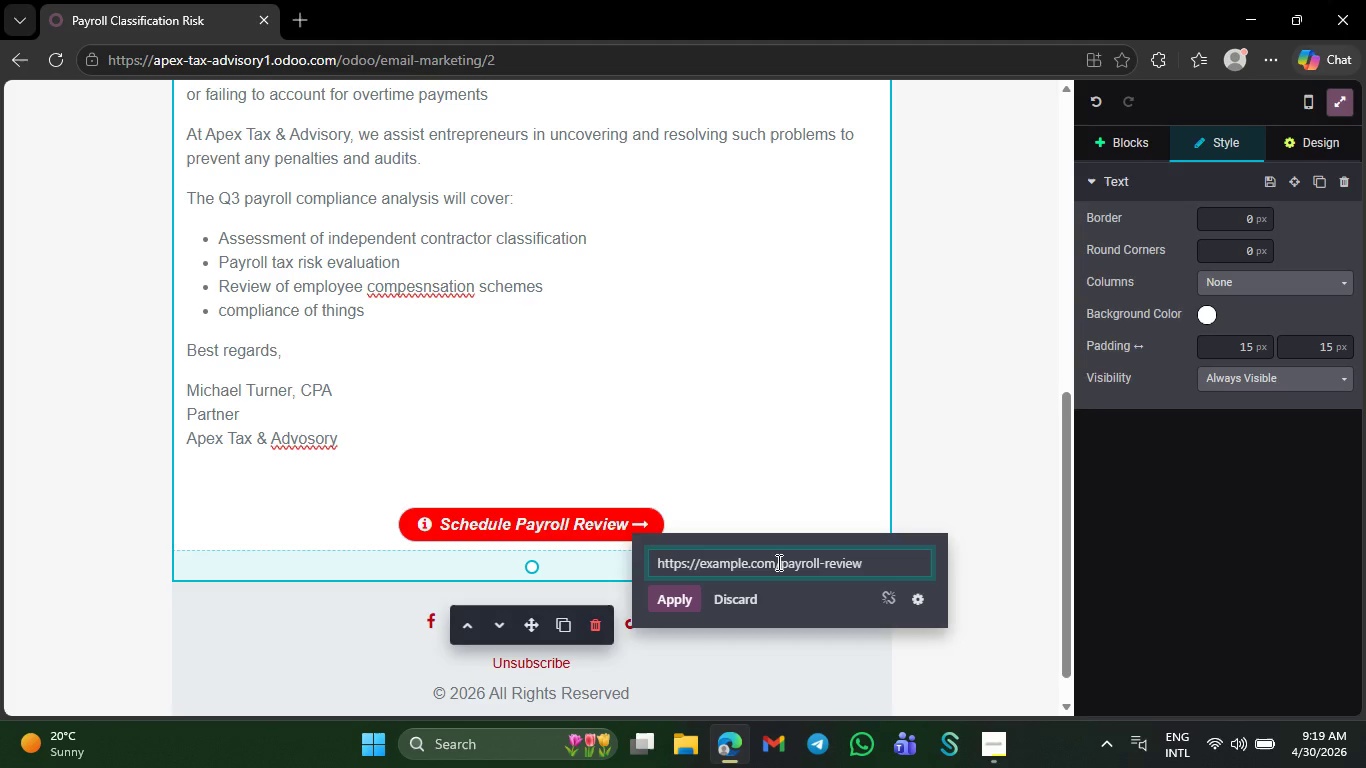 
left_click([676, 602])
 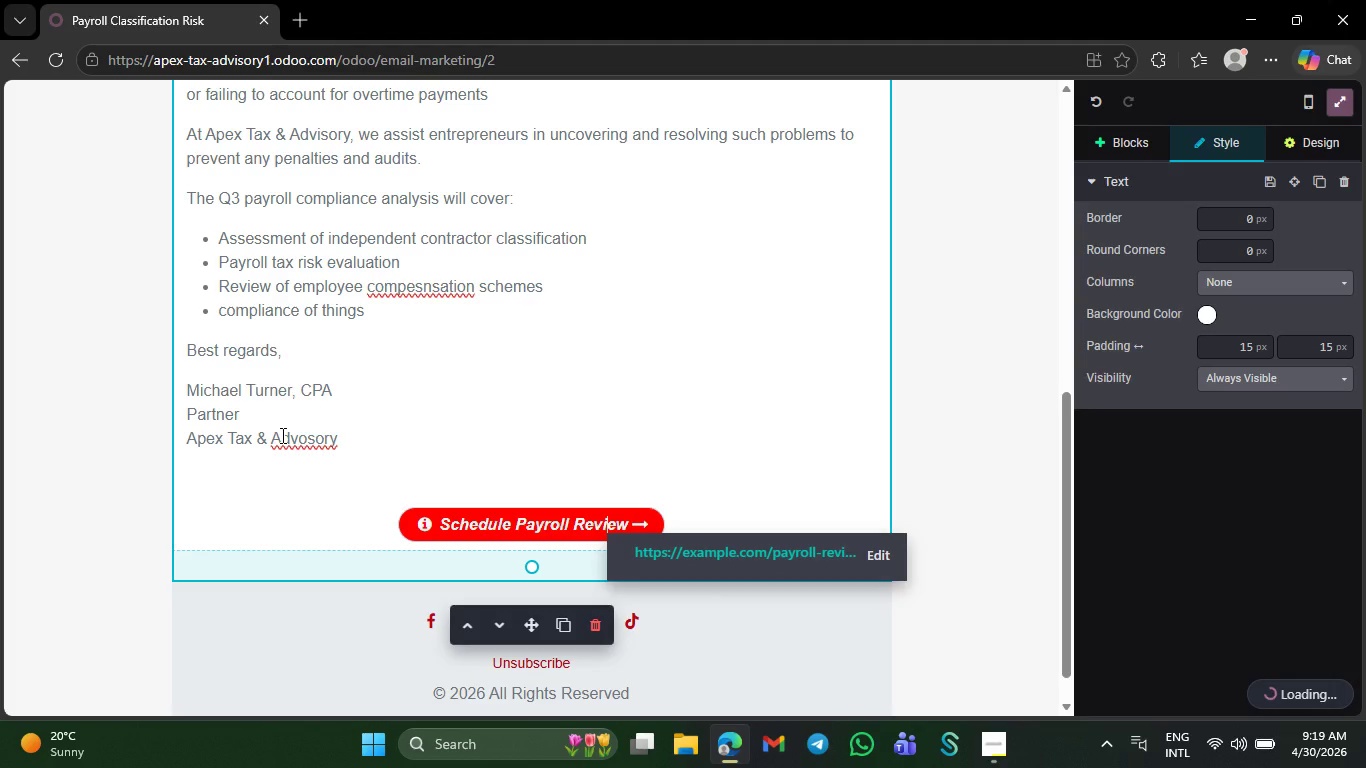 
right_click([296, 435])
 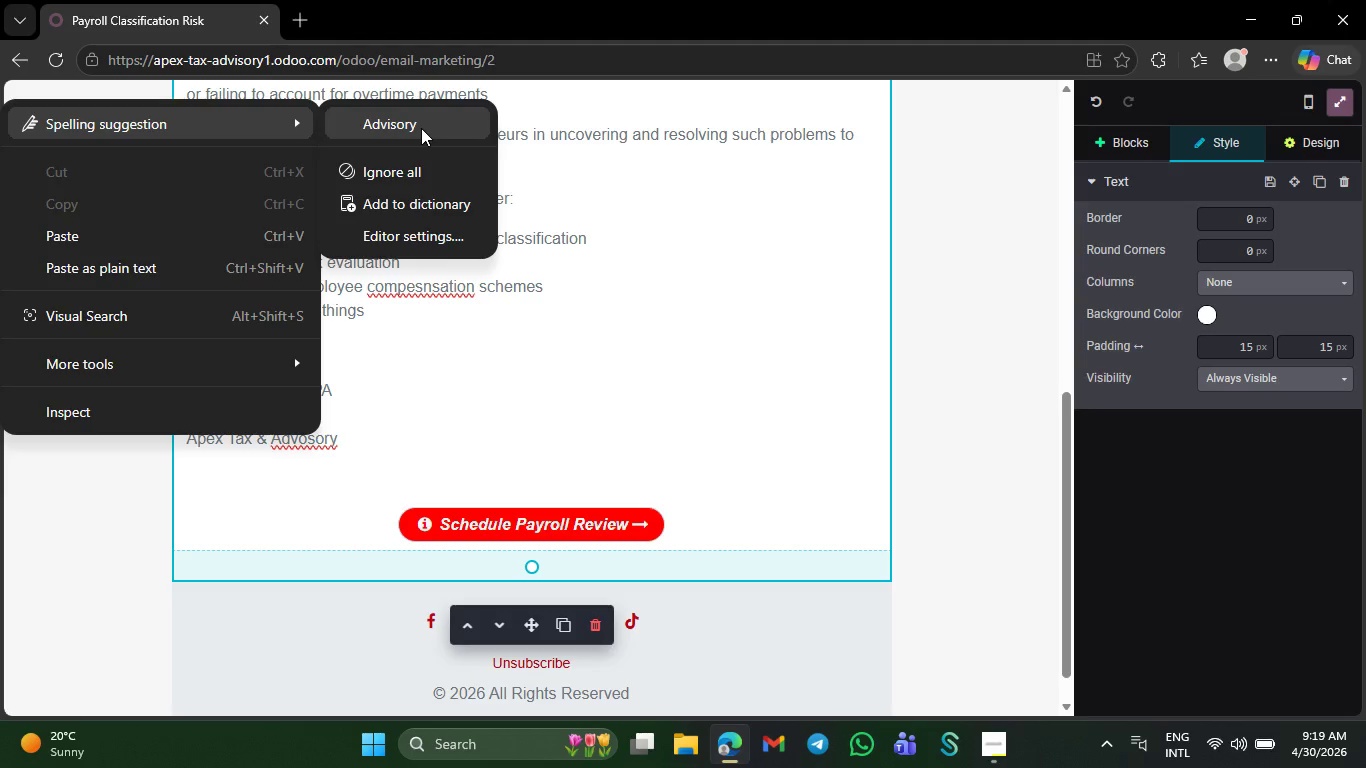 
left_click([421, 126])
 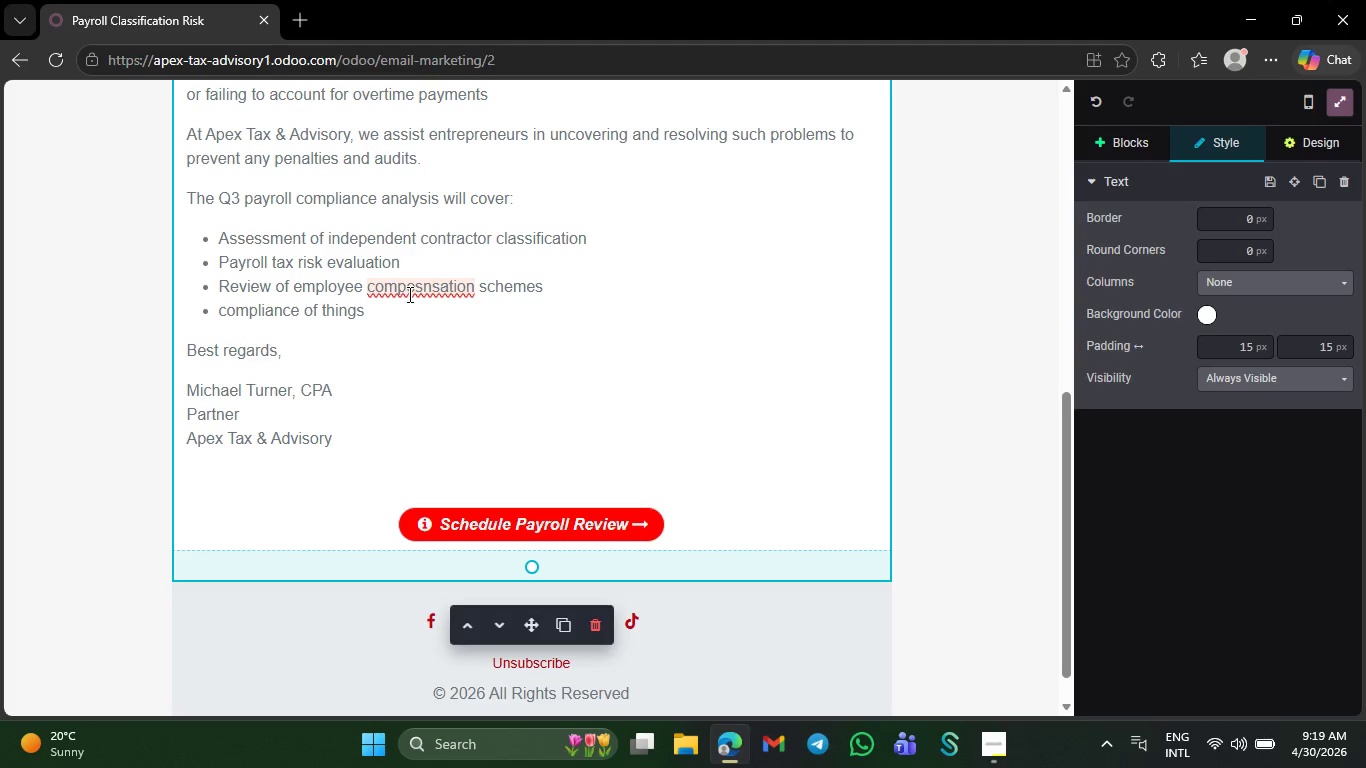 
right_click([406, 286])
 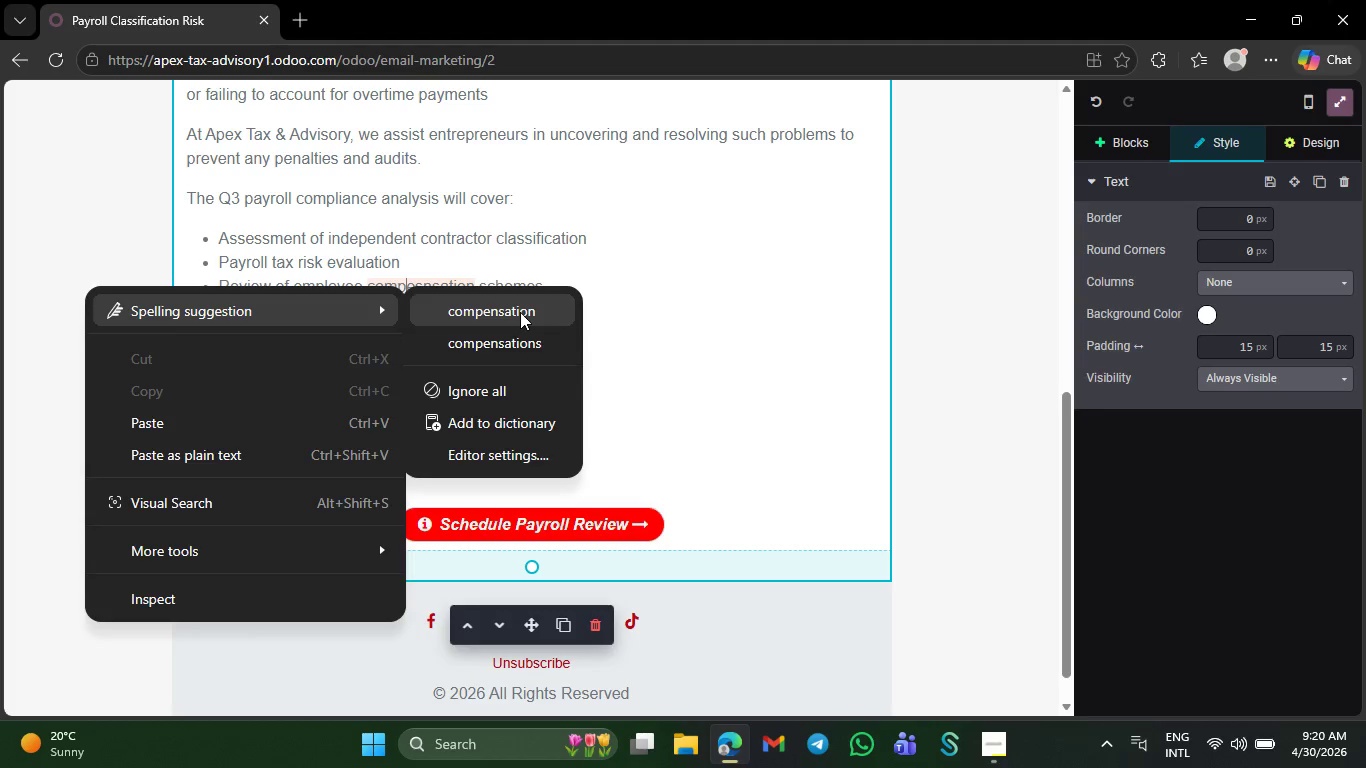 
wait(44.59)
 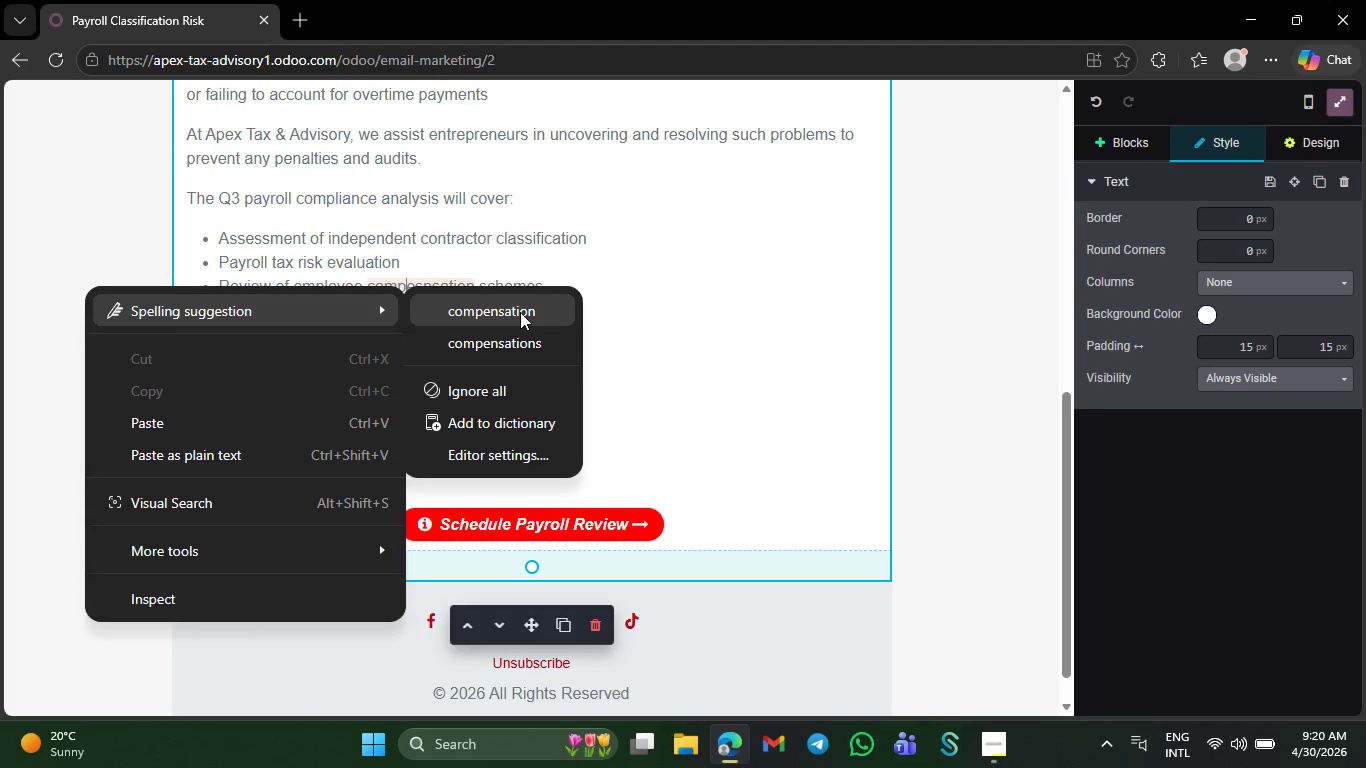 
left_click([520, 312])
 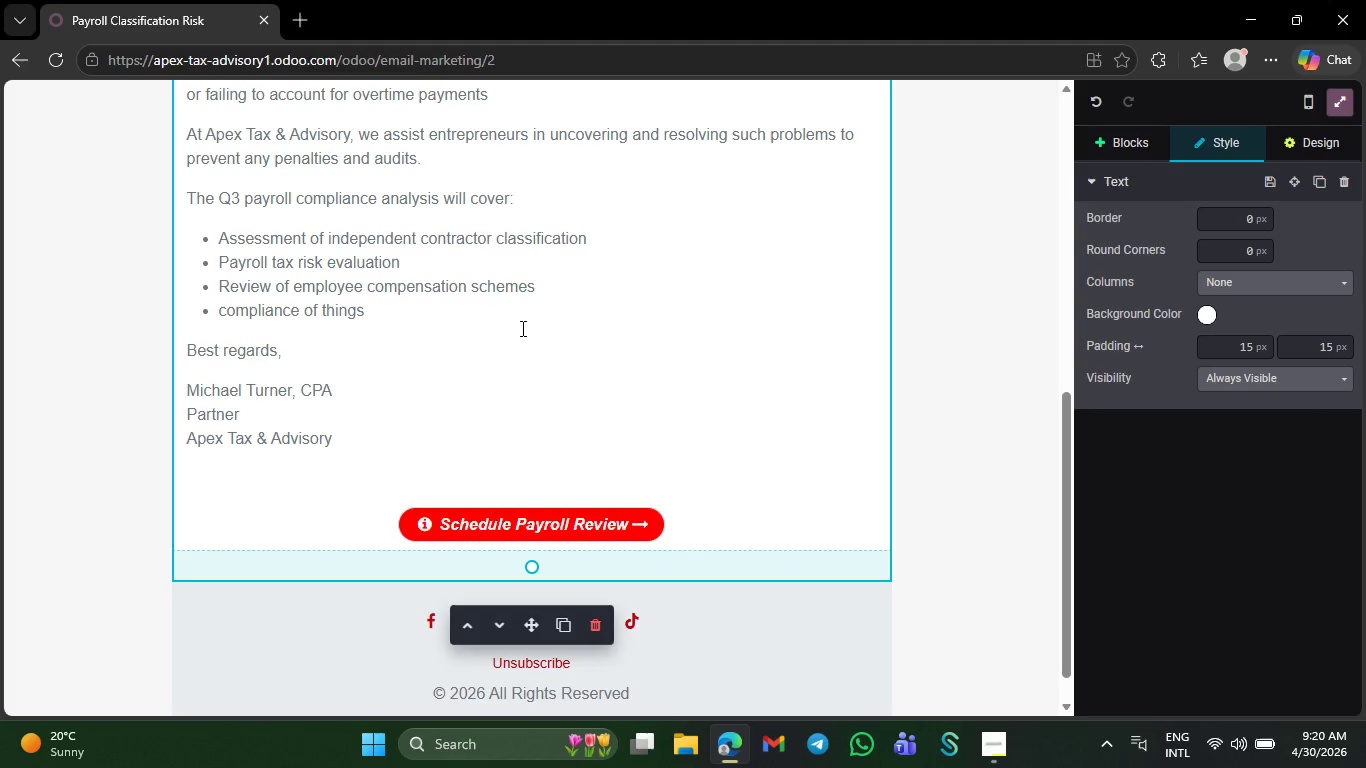 
left_click([471, 324])
 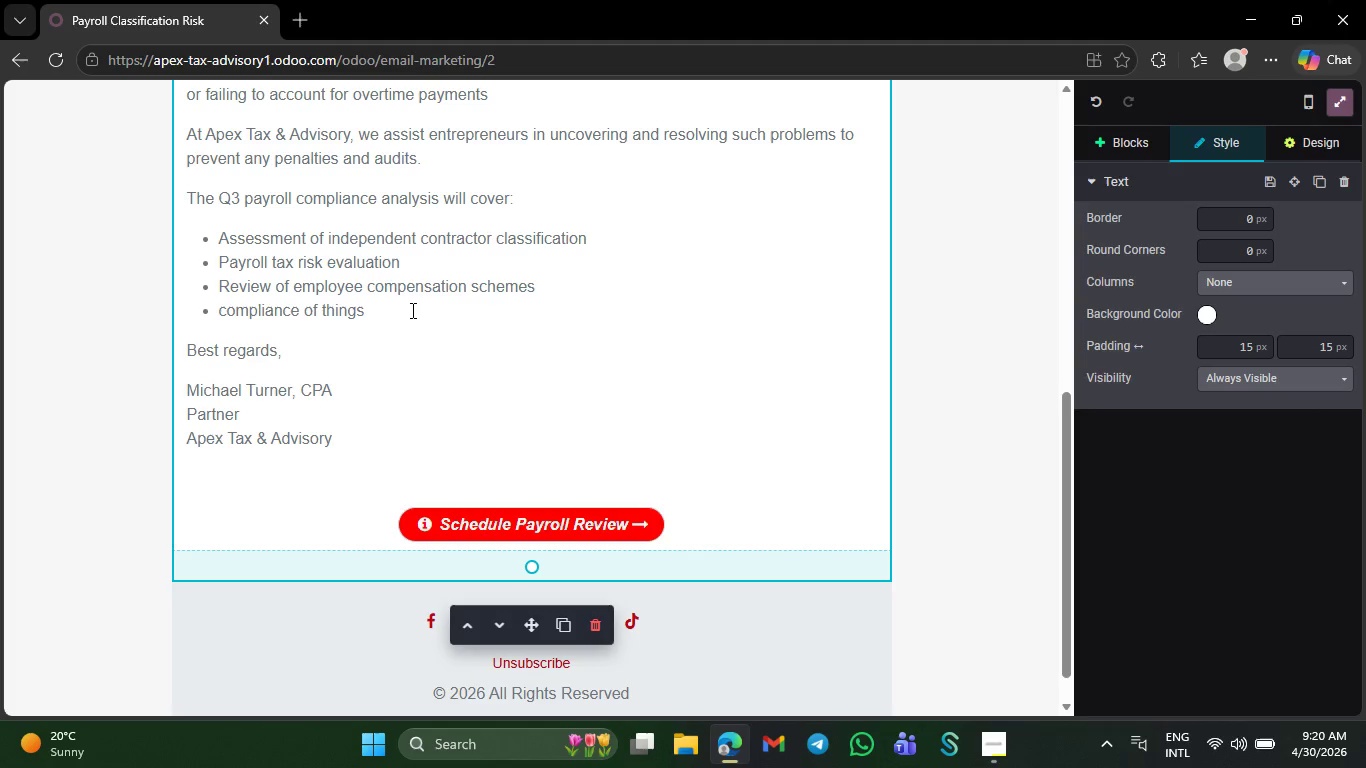 
left_click([411, 310])
 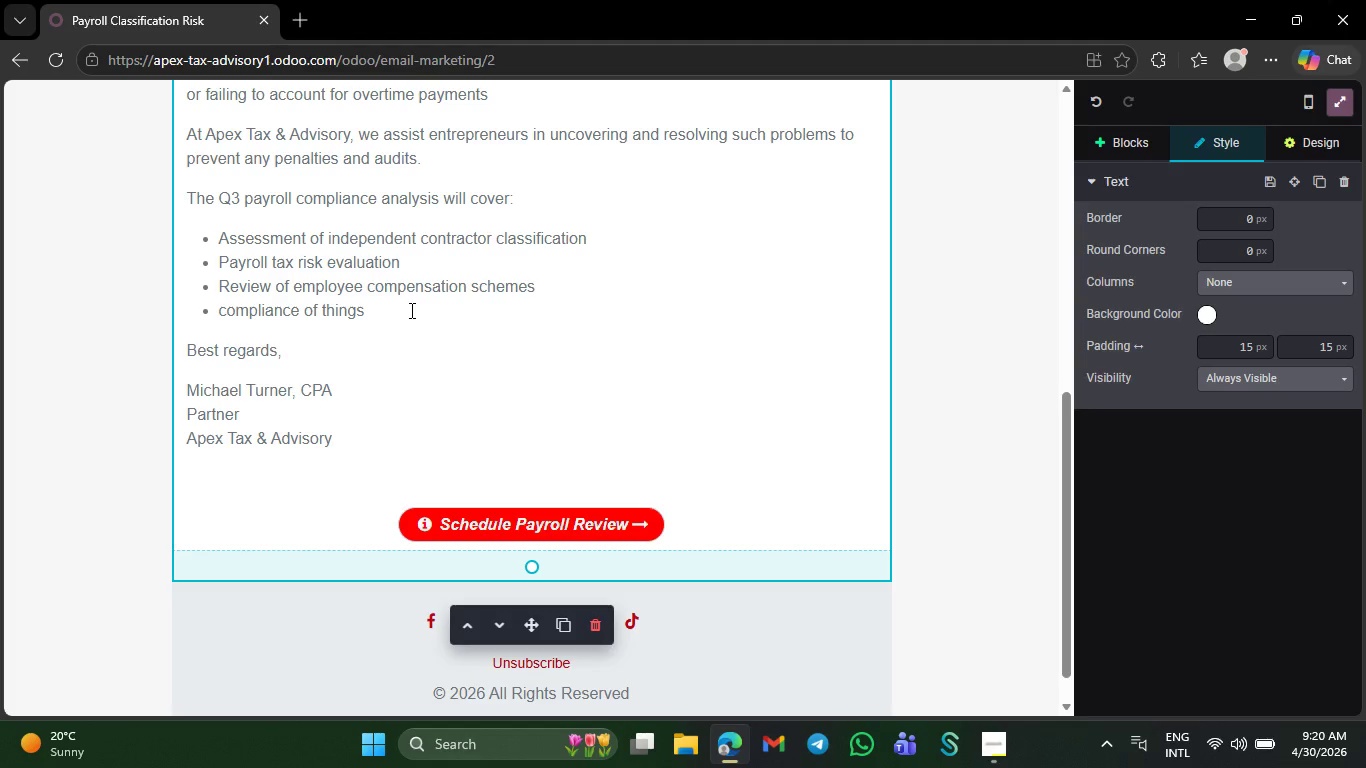 
key(NumpadEnter)
key(Backspace)
key(NumpadEnter)
type(Should you wish to recieve a payroll compliance assessment for {{object.company)
 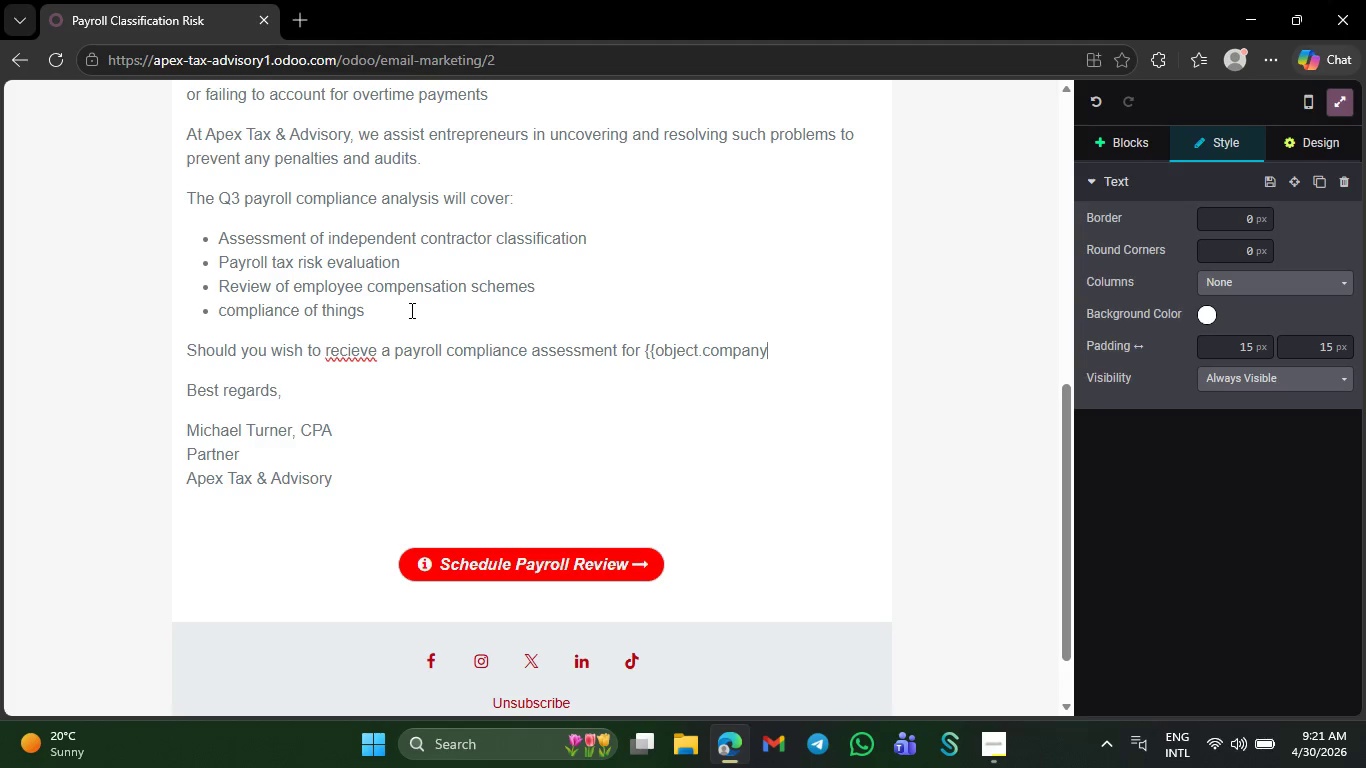 
hold_key(key=ShiftRight, duration=0.83)
 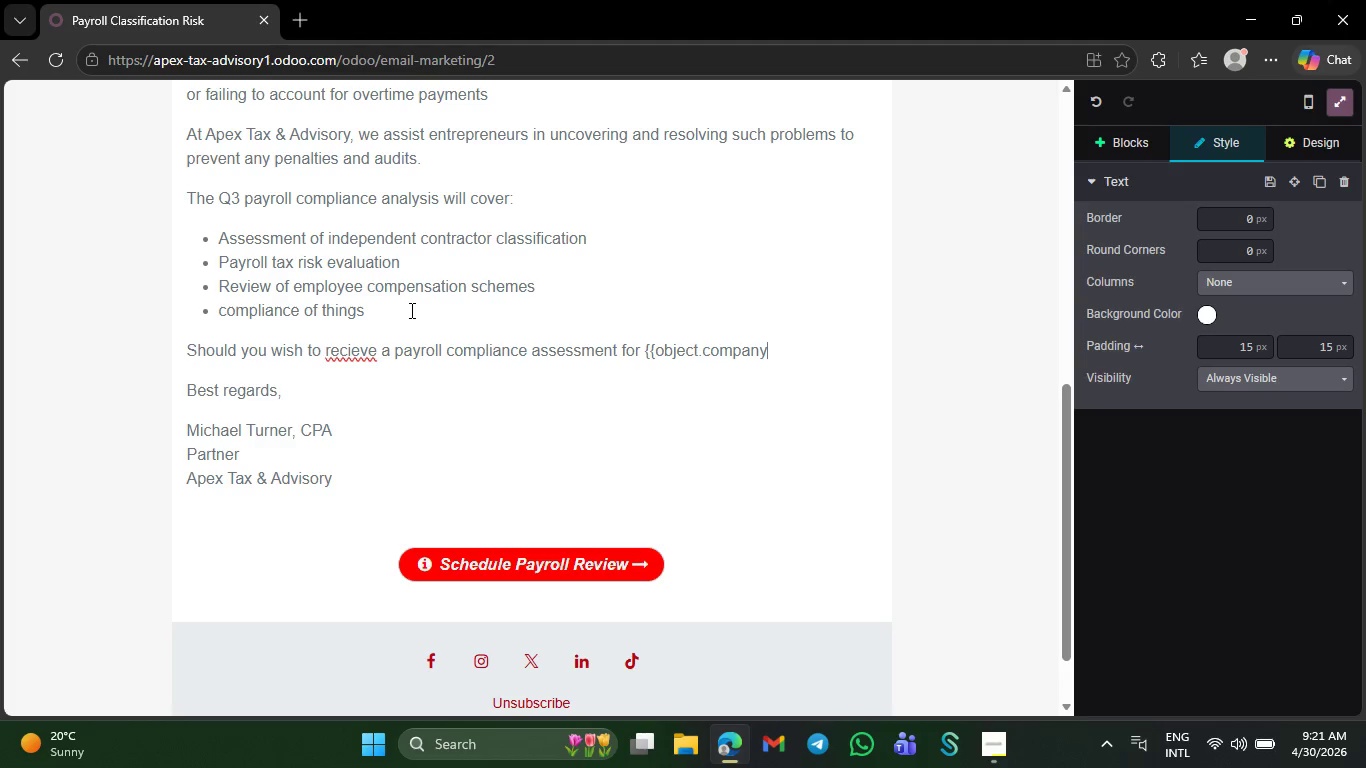 
type(-)
key(Backspace)
type(_name)
 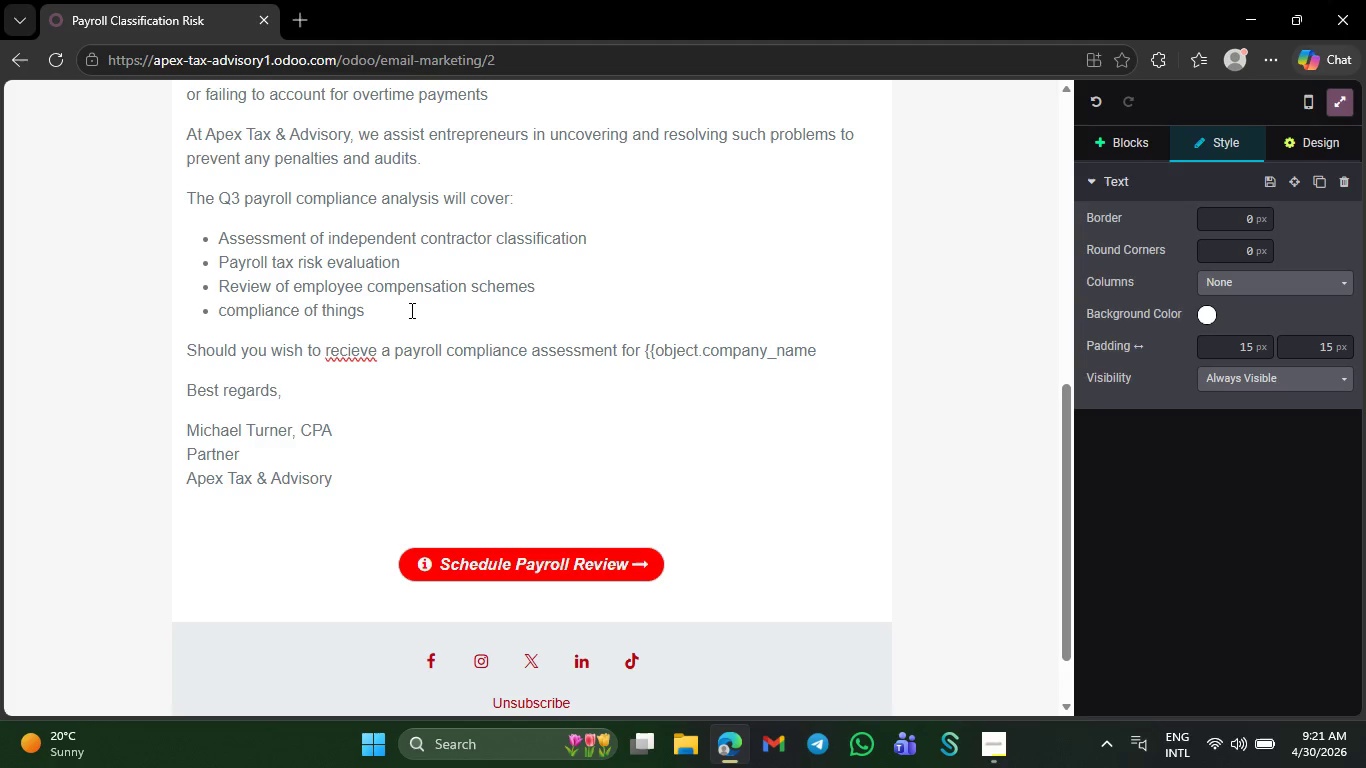 
key(Shift+BracketRight)
 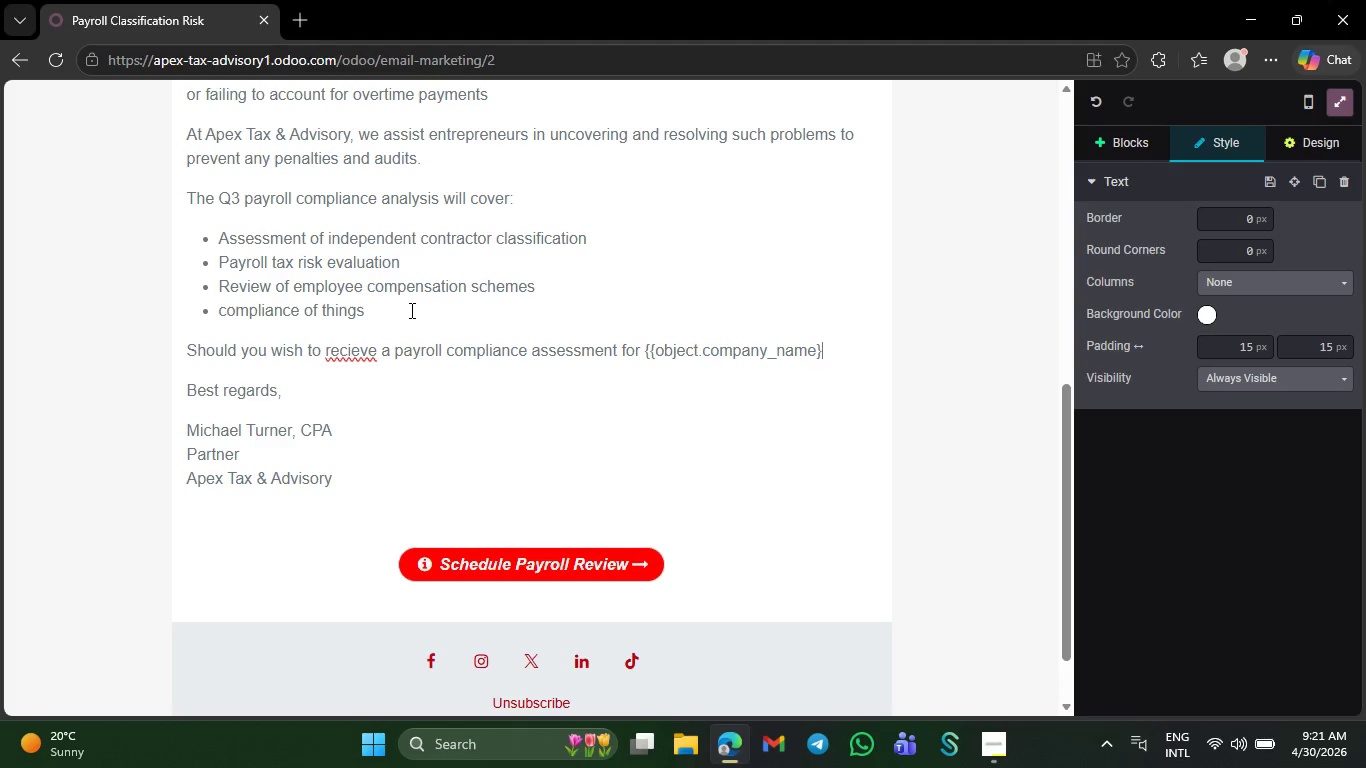 
key(Shift+BracketRight)
 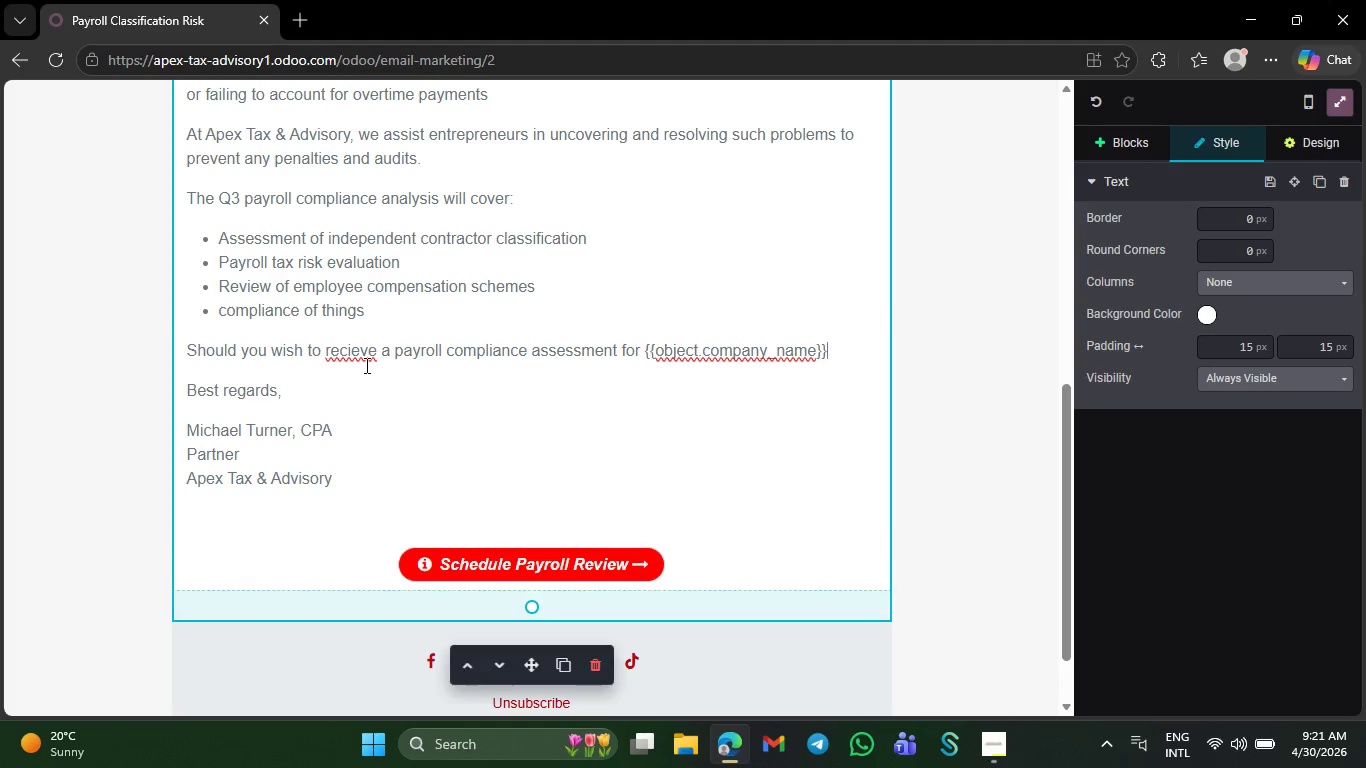 
right_click([350, 346])
 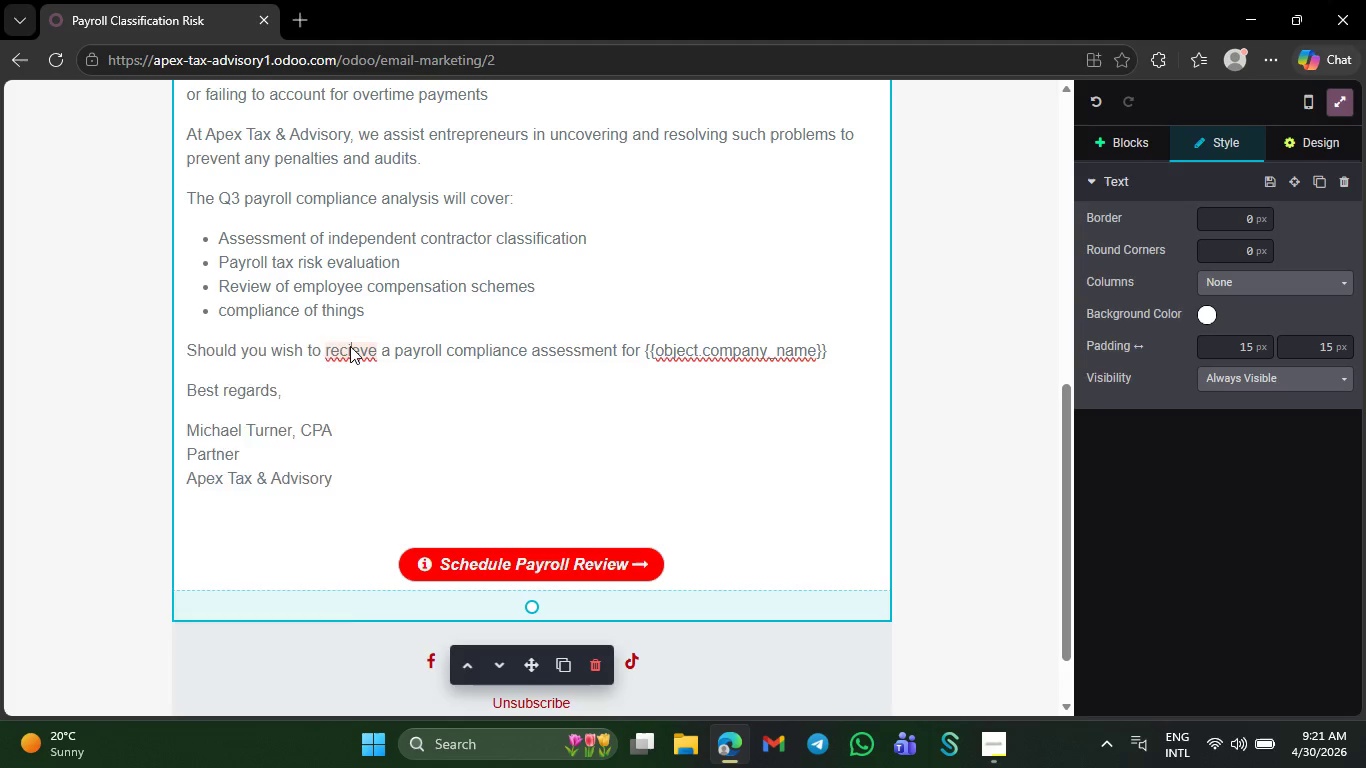 
mouse_move([375, 345])
 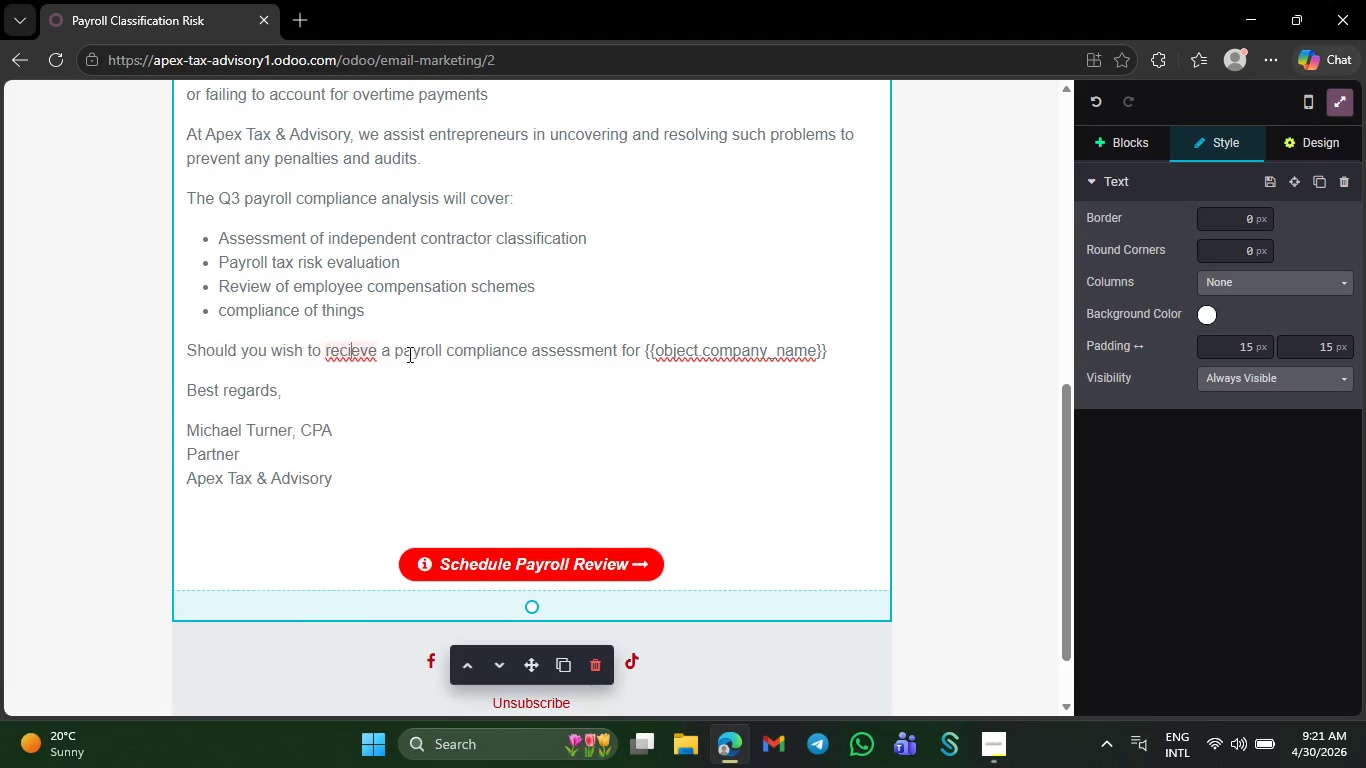 
left_click([408, 354])
 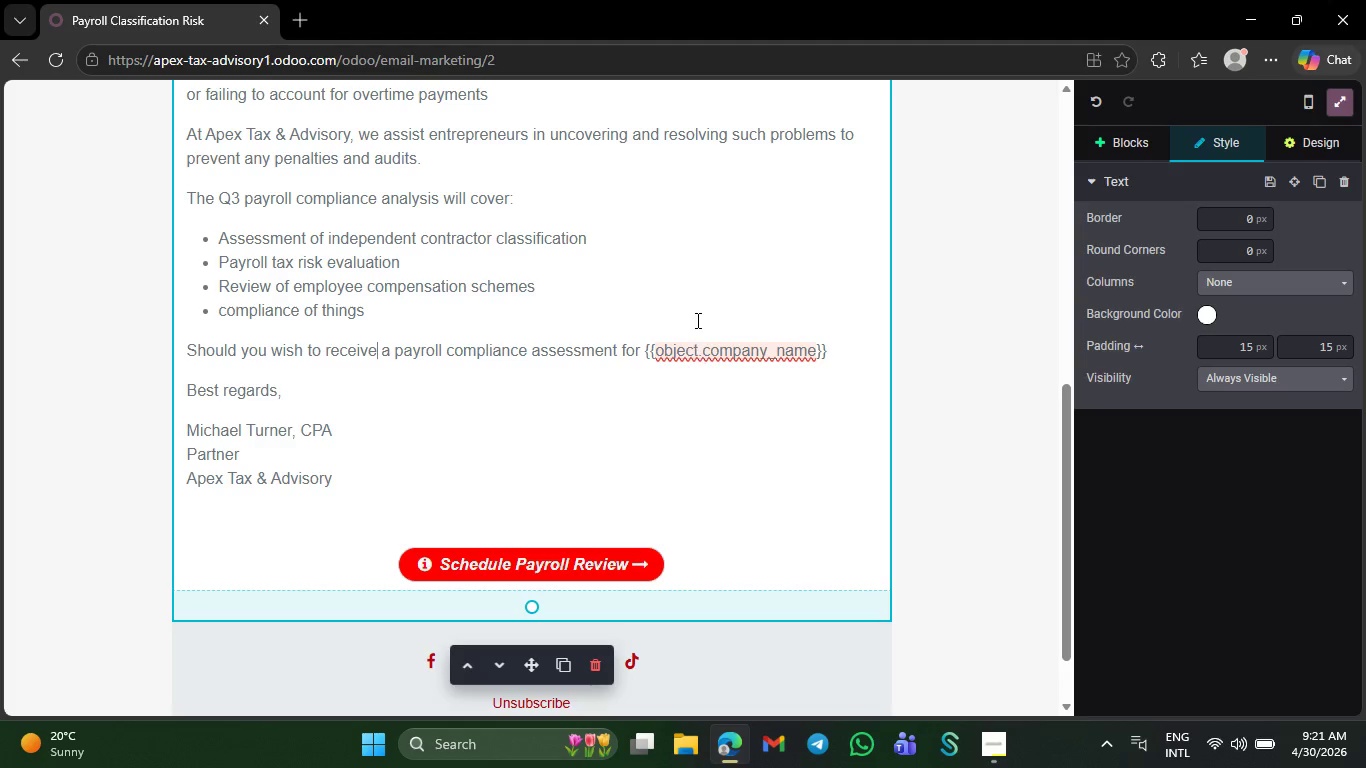 
scroll: coordinate [689, 308], scroll_direction: up, amount: 4.0
 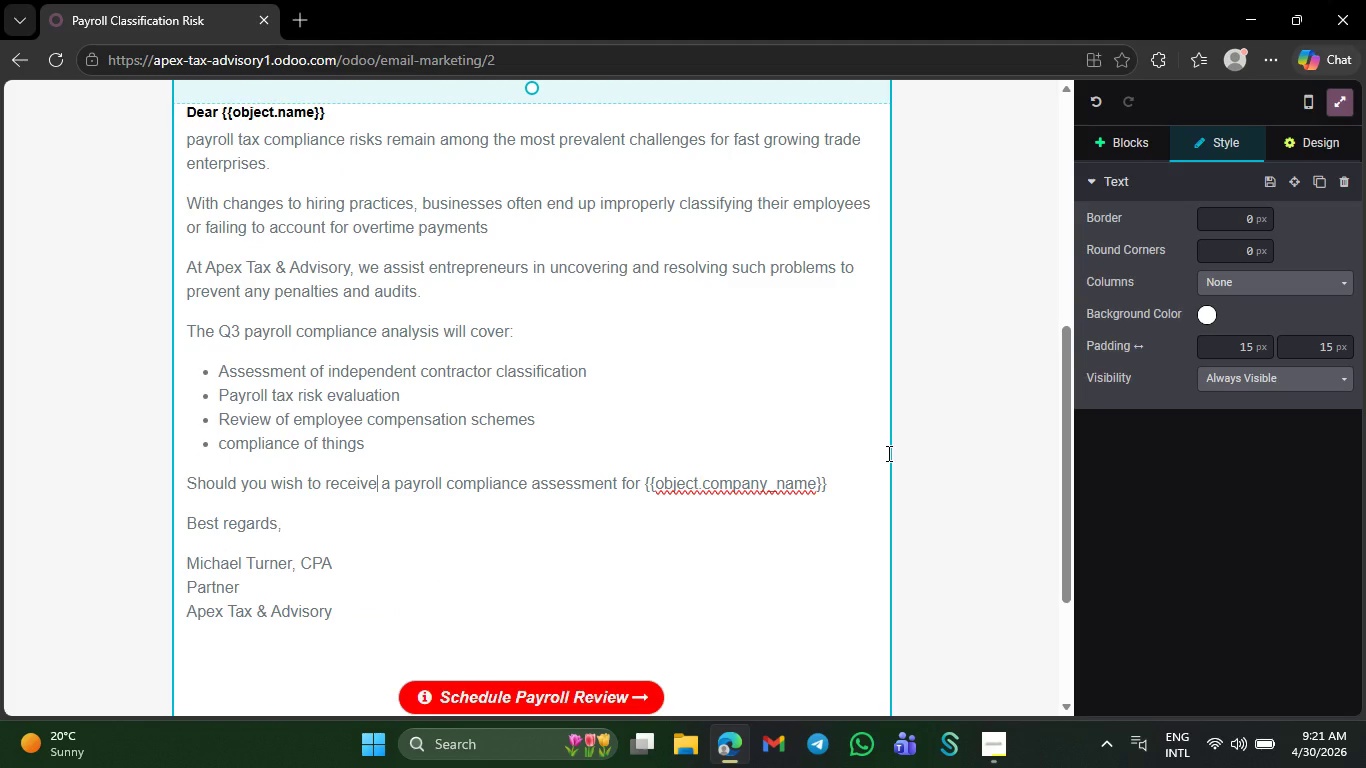 
left_click([838, 479])
 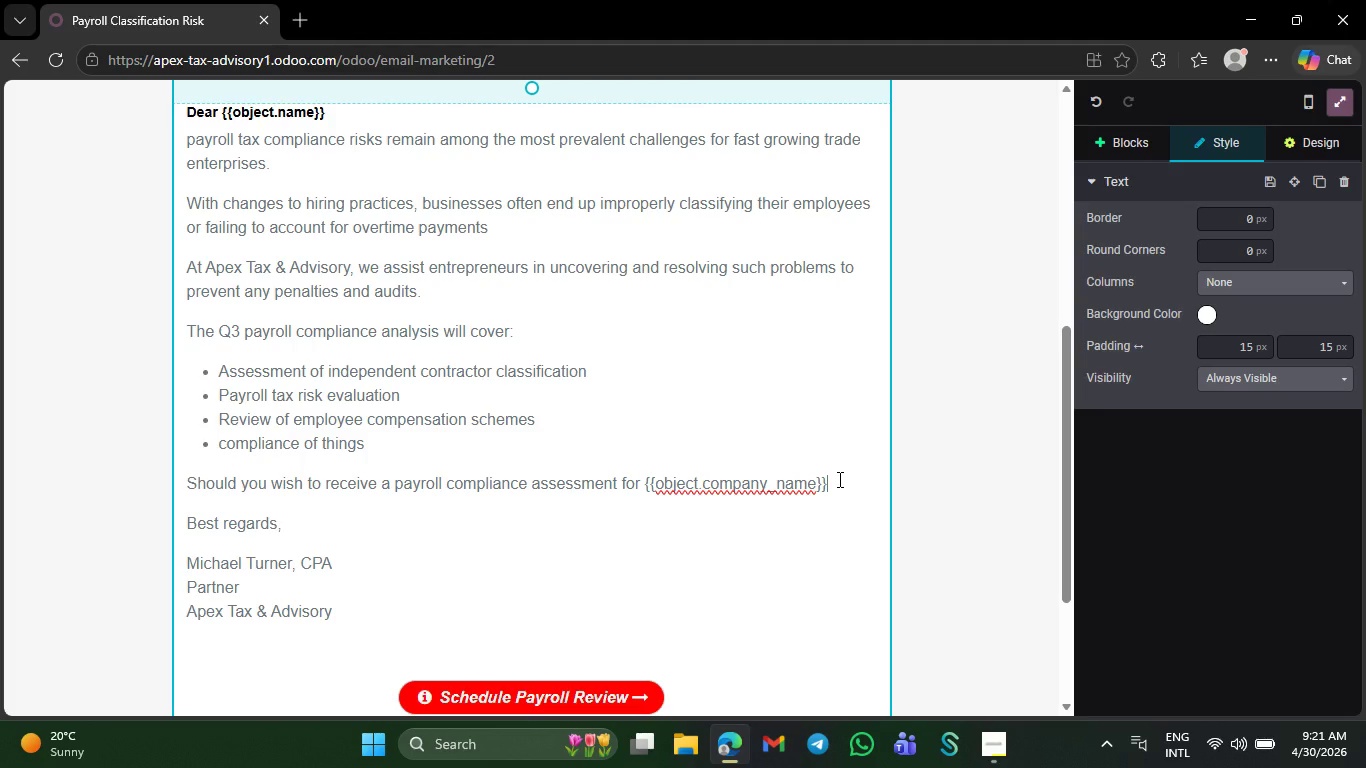 
type(, W)
key(Backspace)
type(we will gladly arrange a meeting.)
 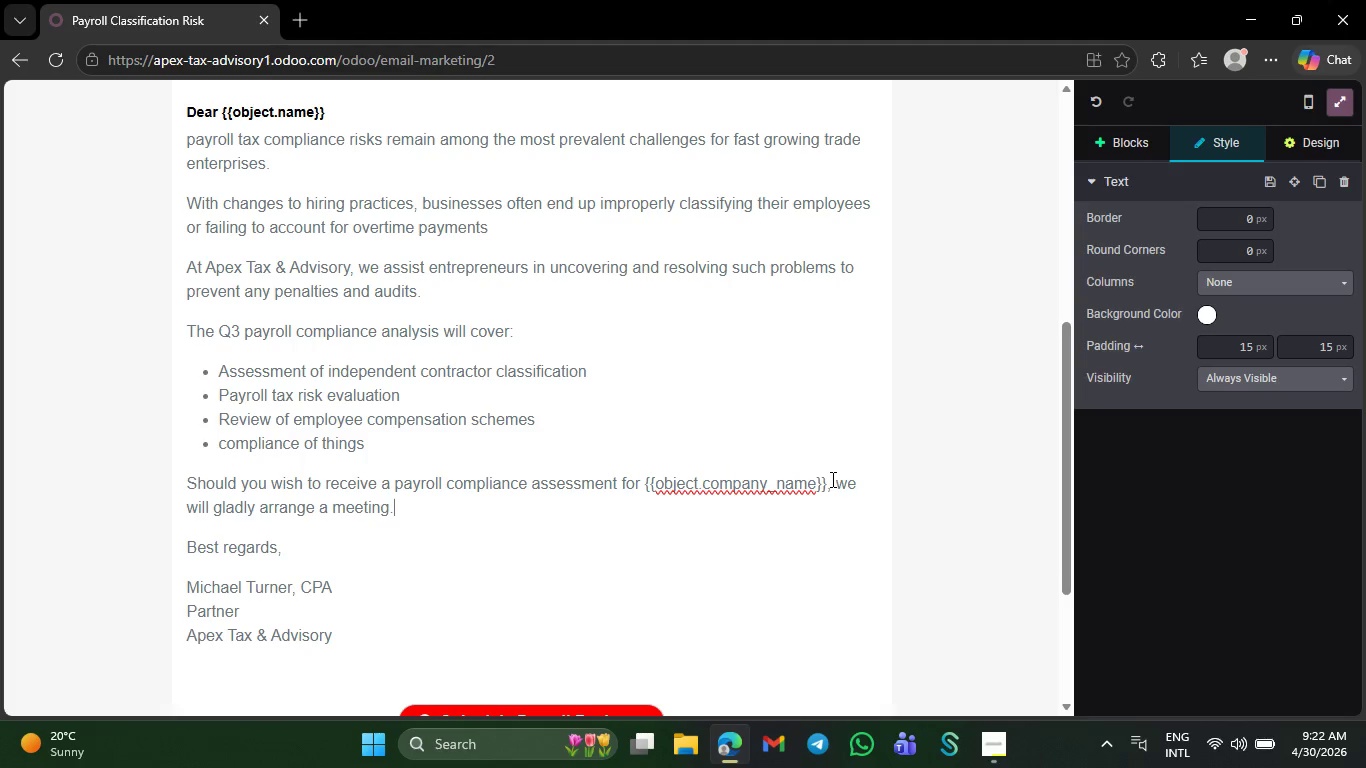 
scroll: coordinate [802, 487], scroll_direction: down, amount: 4.0
 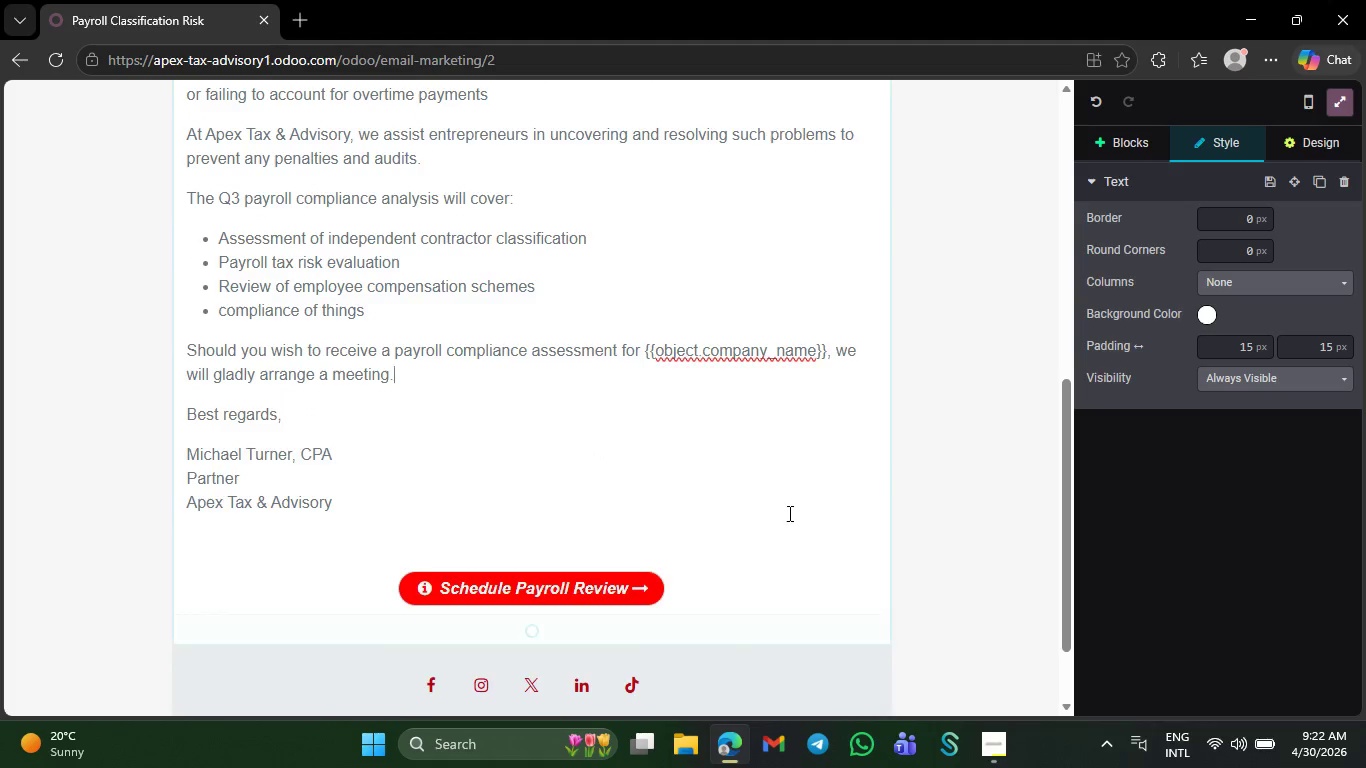 
scroll: coordinate [788, 510], scroll_direction: up, amount: 23.0
 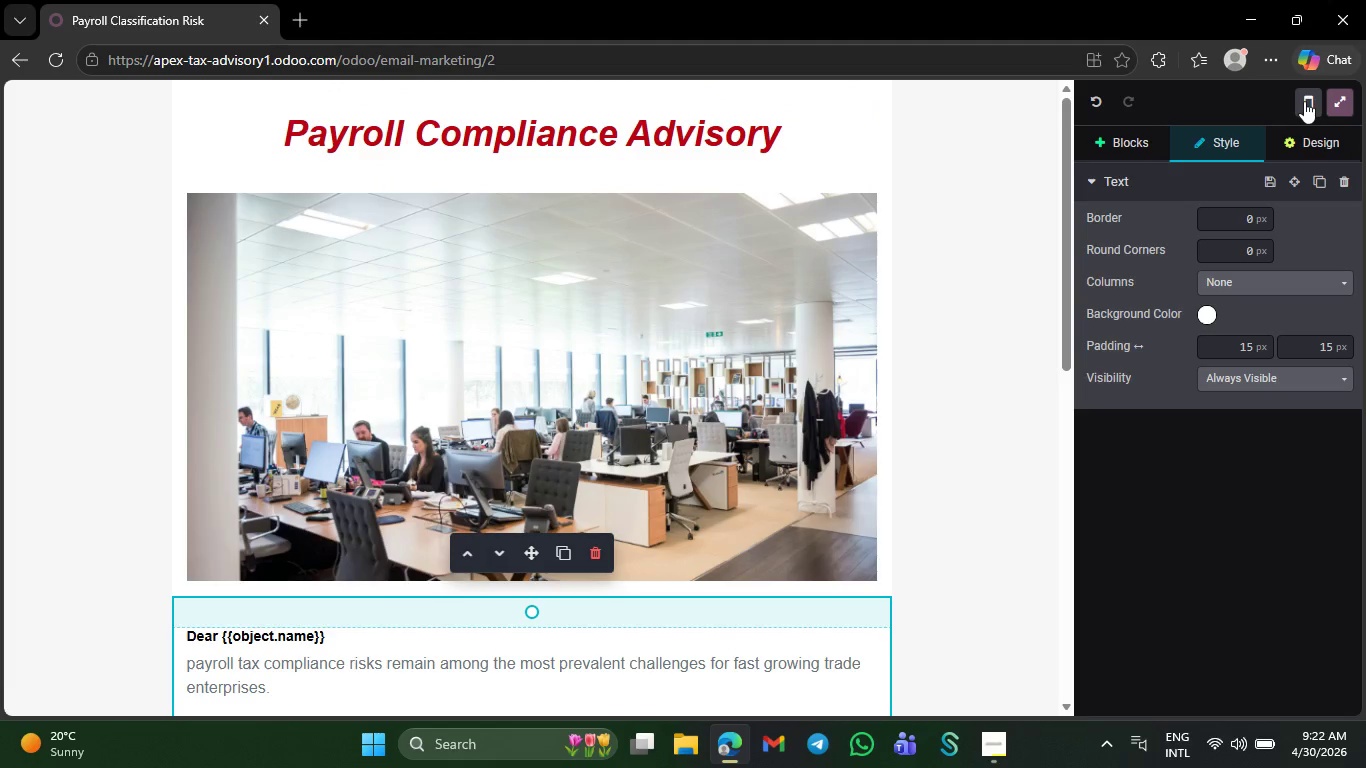 
left_click([1304, 101])
 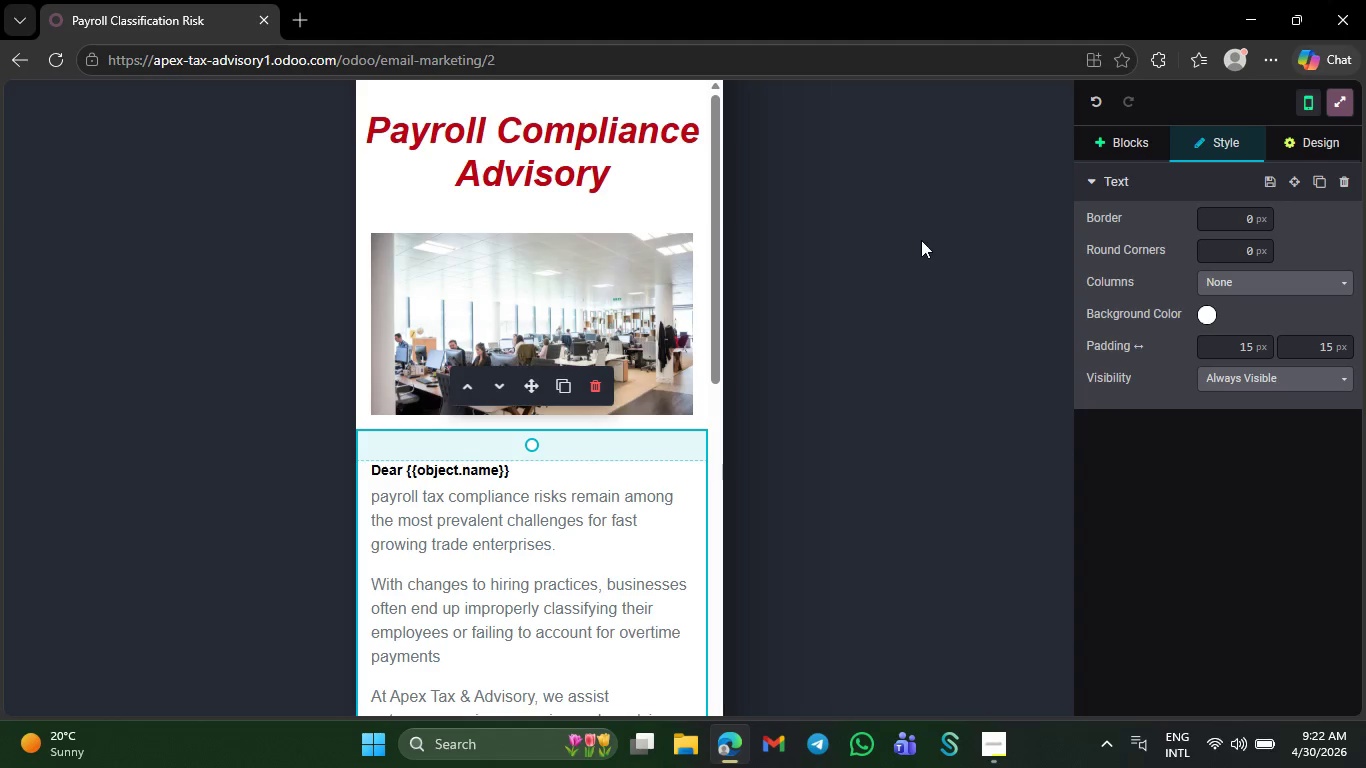 
scroll: coordinate [775, 337], scroll_direction: down, amount: 8.0
 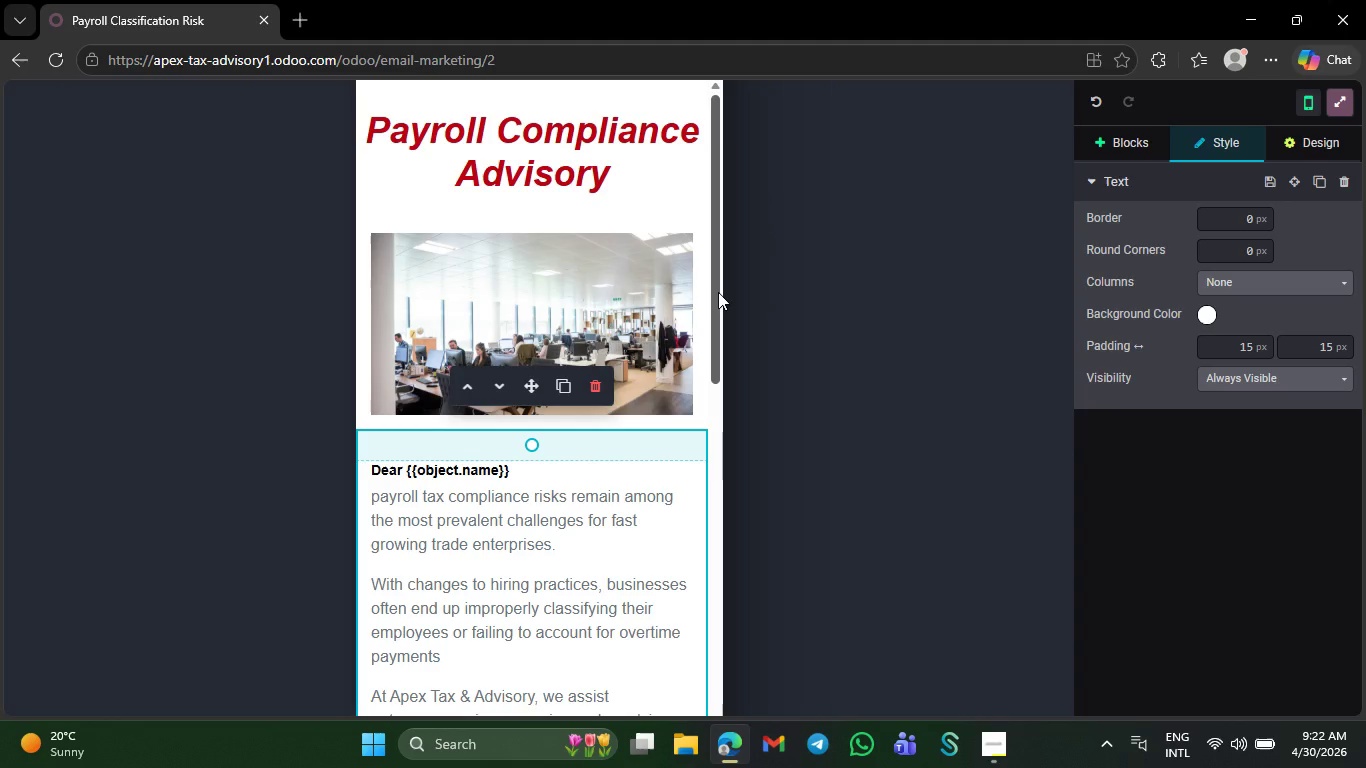 
left_click_drag(start_coordinate=[718, 292], to_coordinate=[753, 649])
 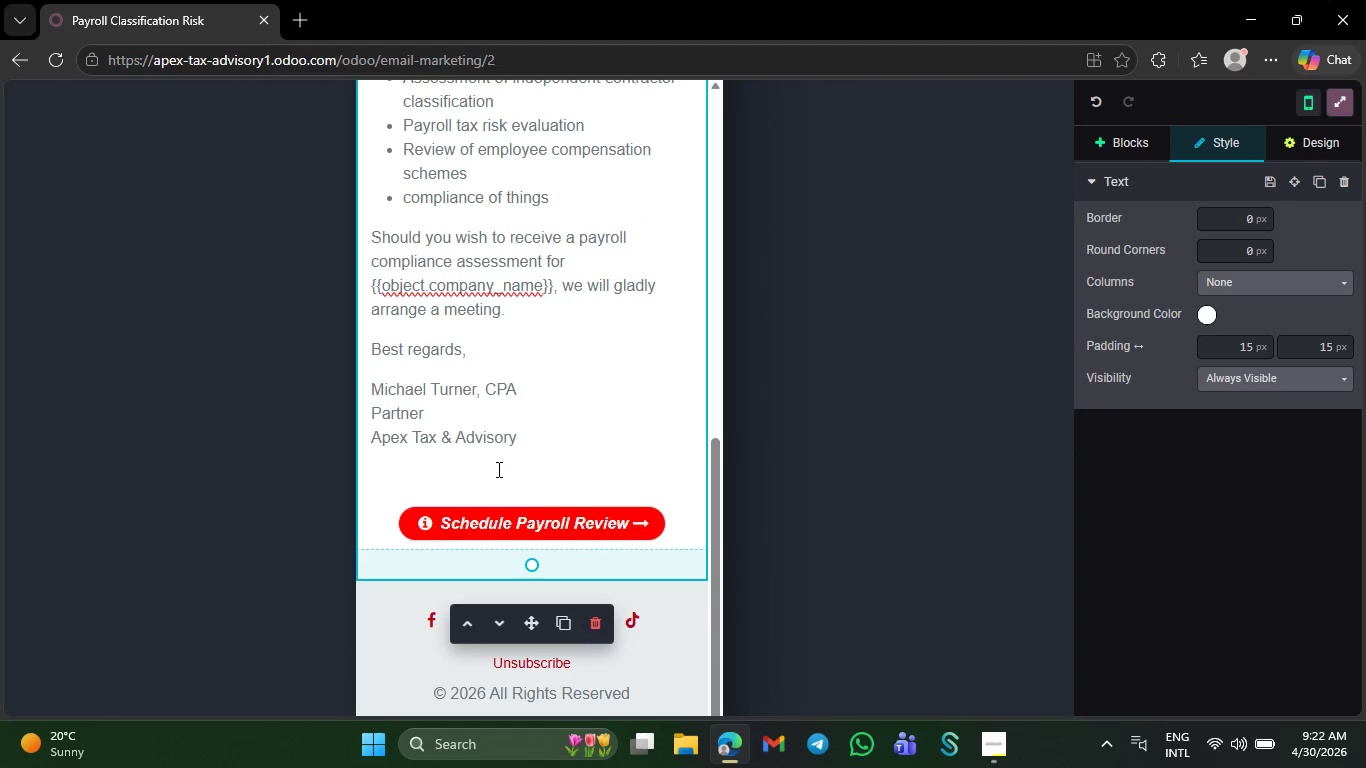 
left_click([497, 469])
 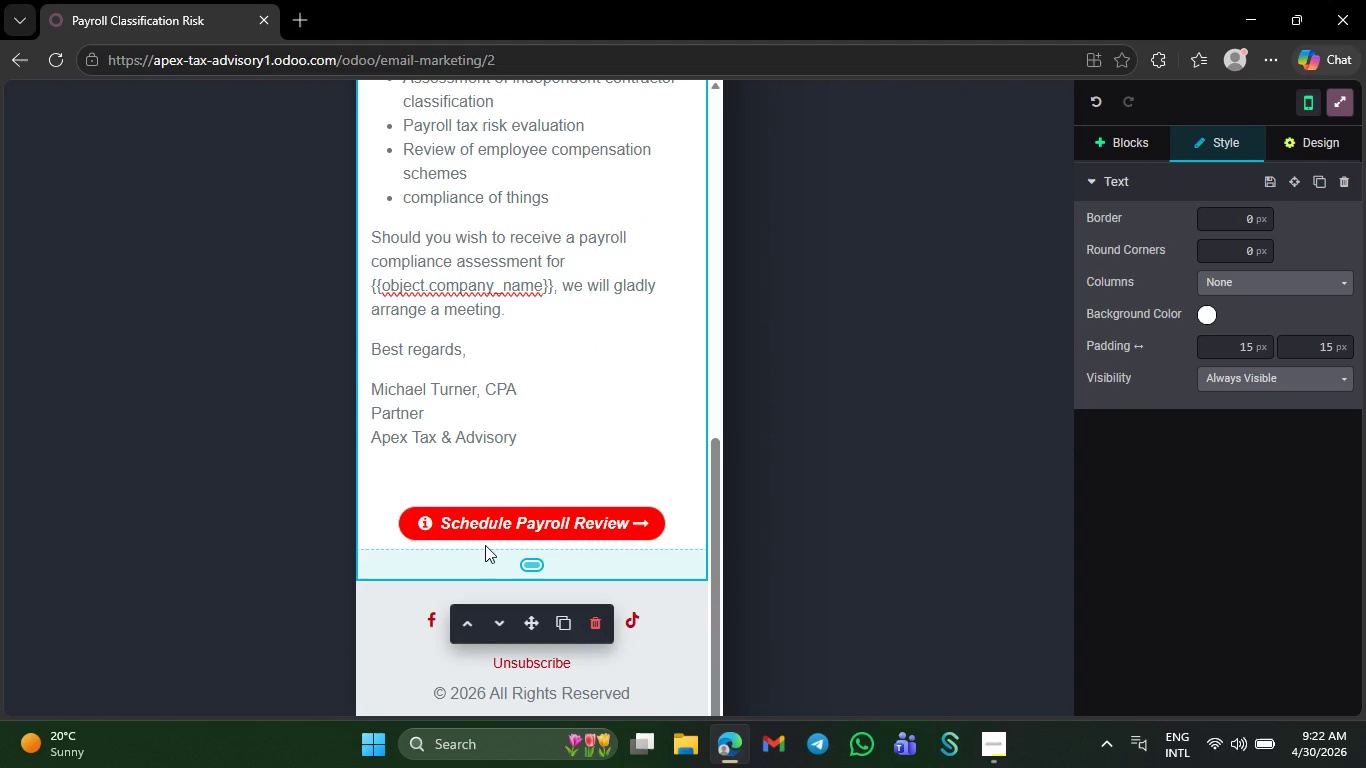 
key(Backspace)
 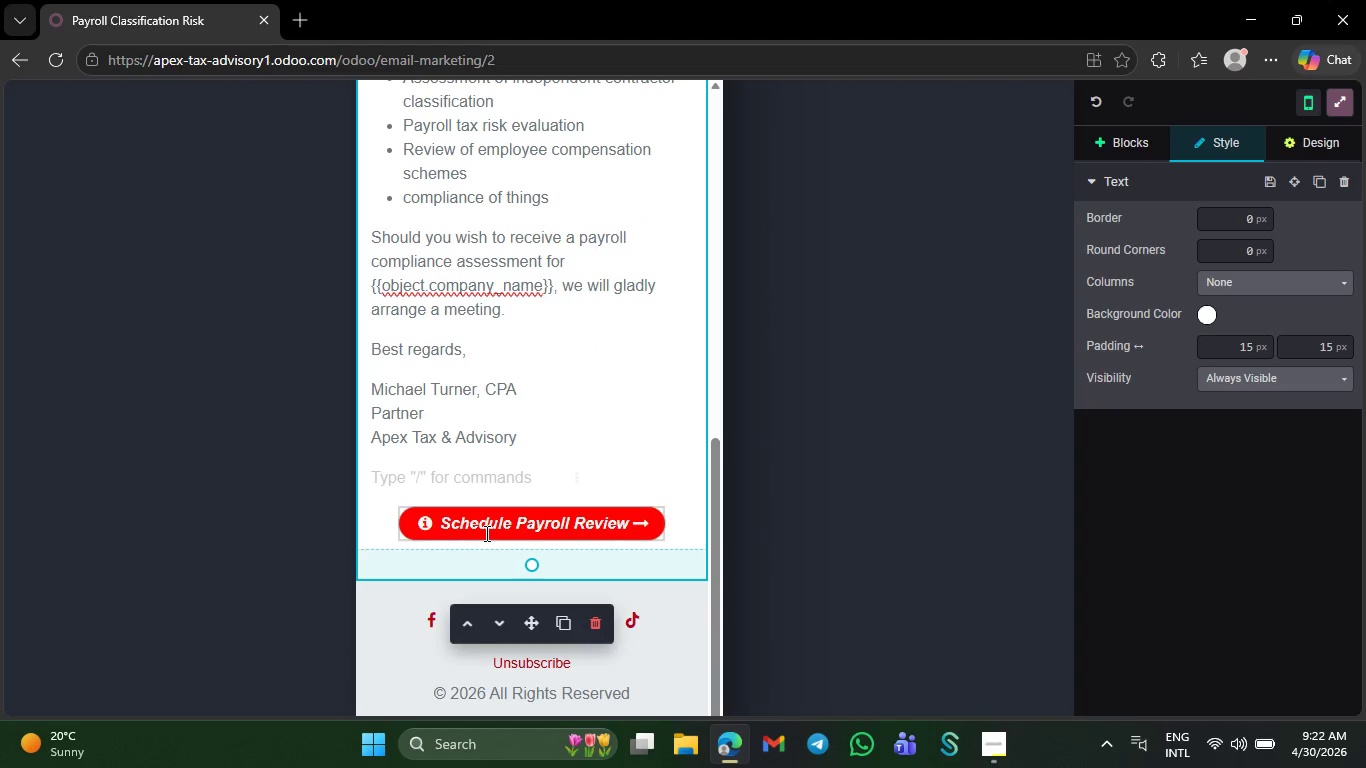 
key(Backspace)
 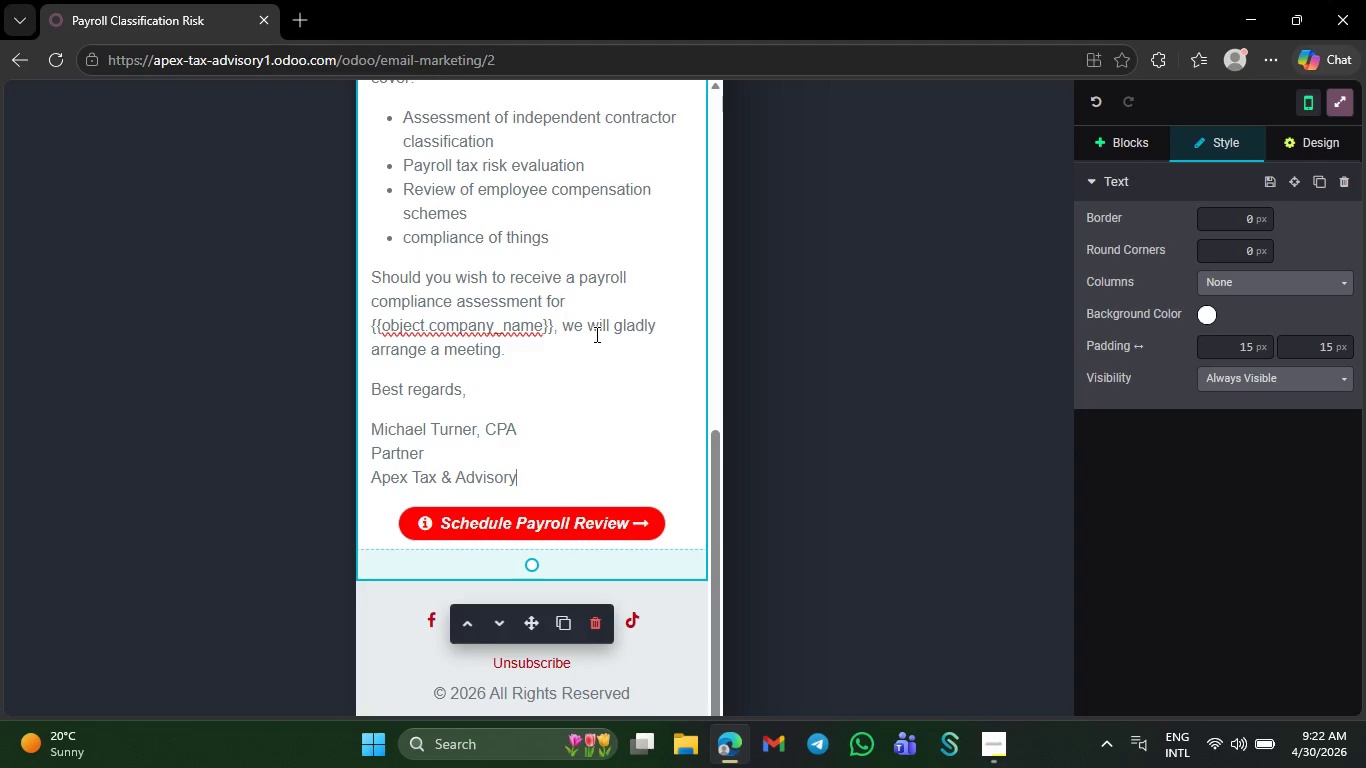 
scroll: coordinate [597, 366], scroll_direction: down, amount: 7.0
 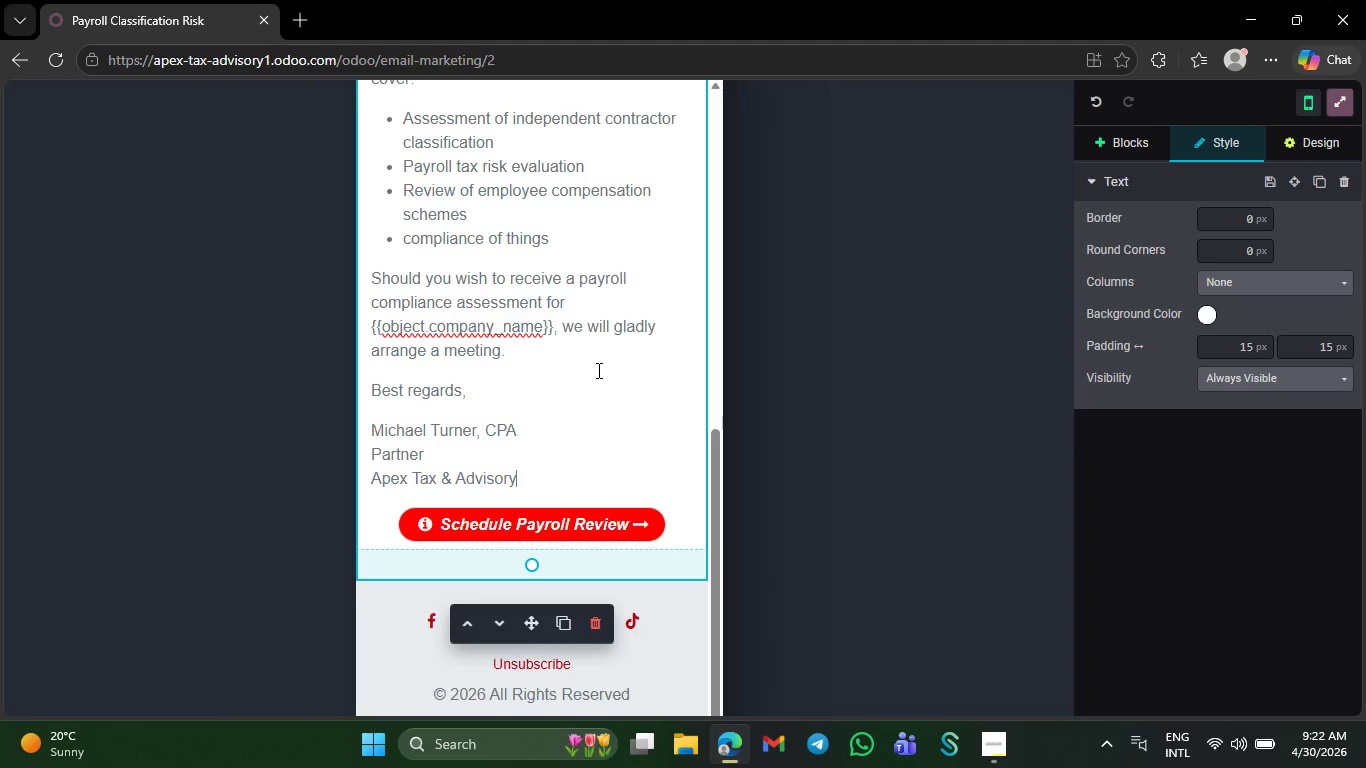 
scroll: coordinate [597, 370], scroll_direction: up, amount: 17.0
 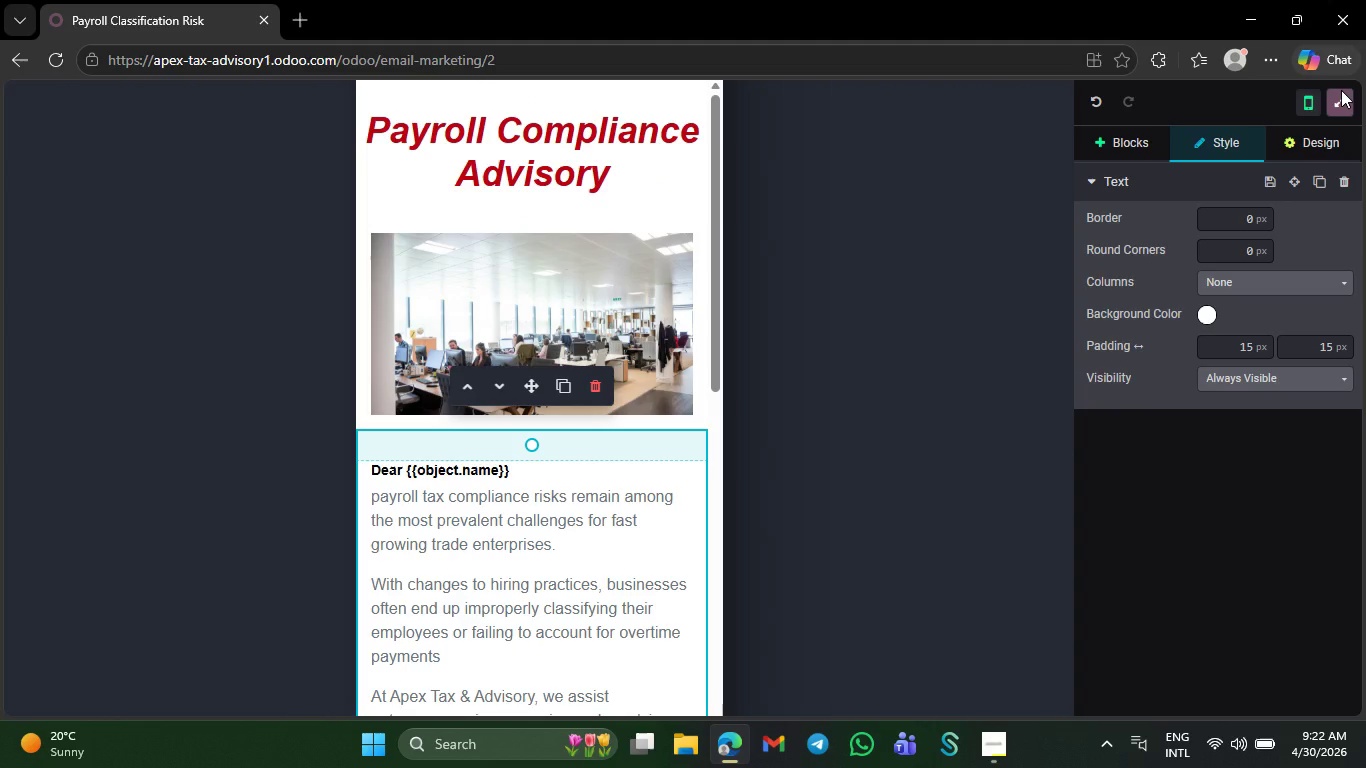 
left_click([1341, 94])
 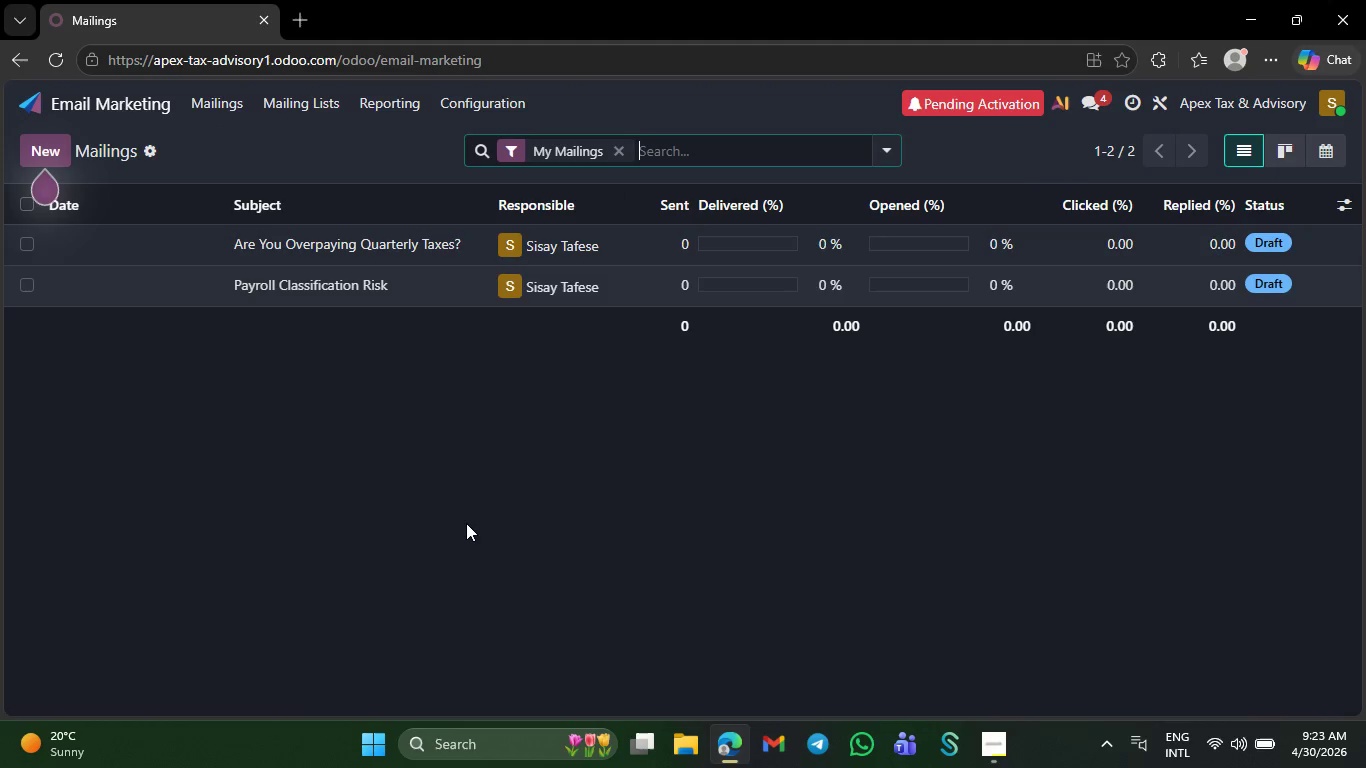 
wait(14.67)
 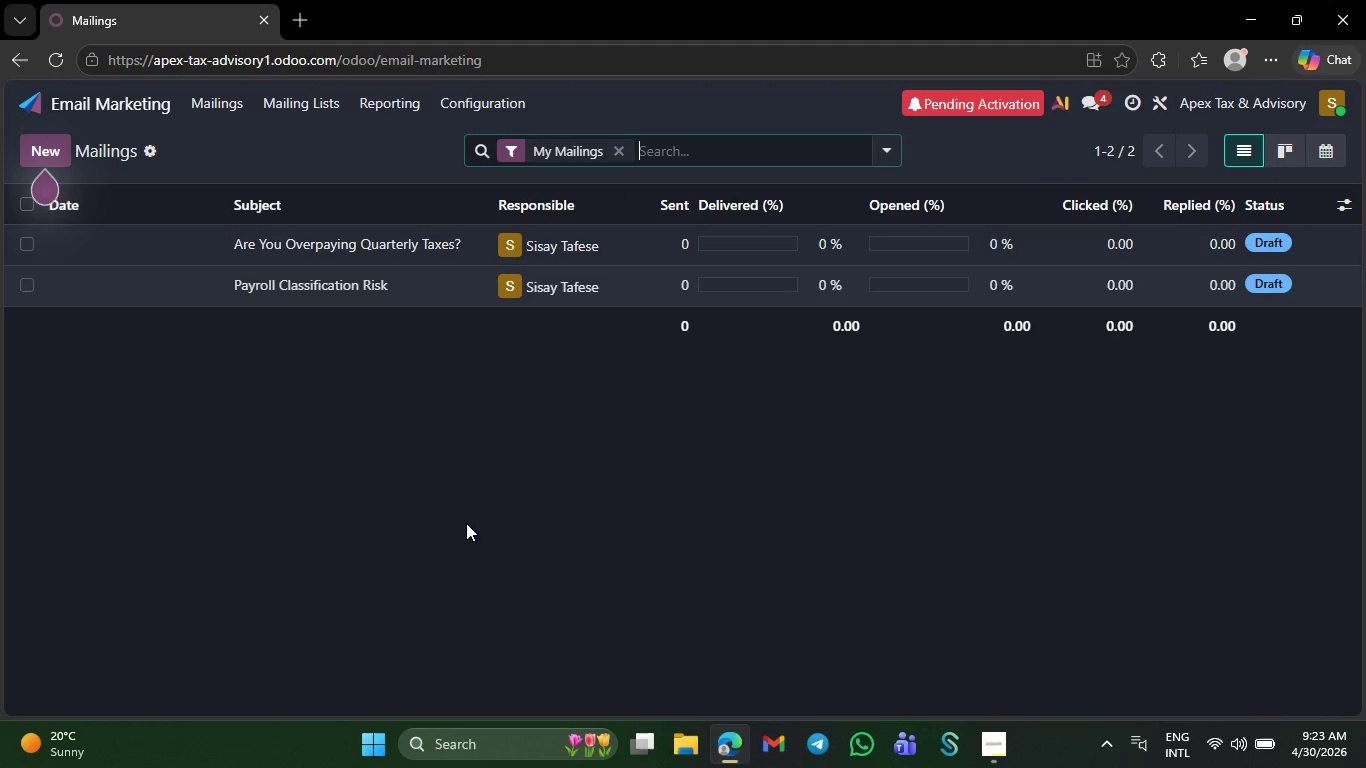 
left_click([997, 730])